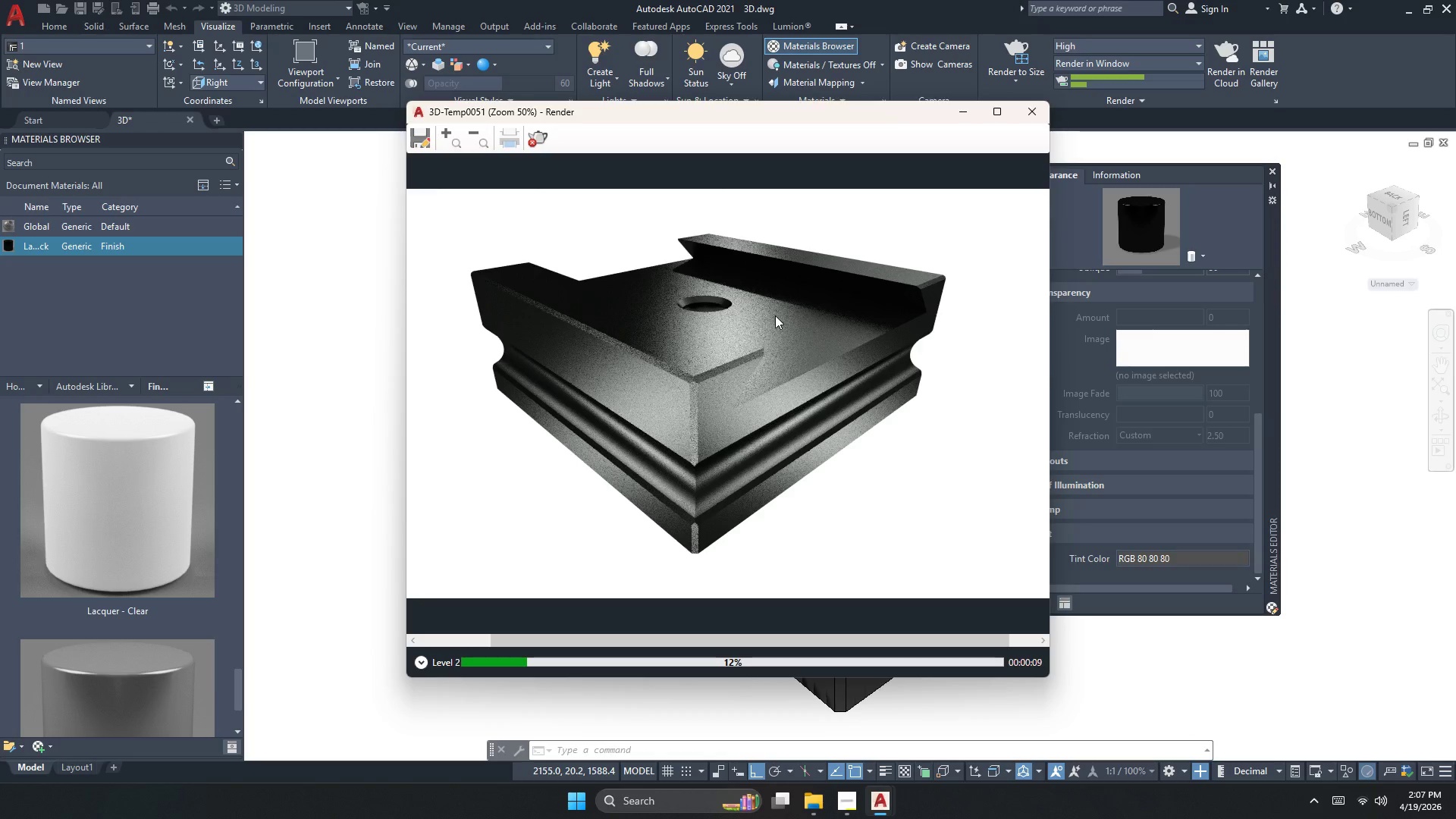 
wait(5.78)
 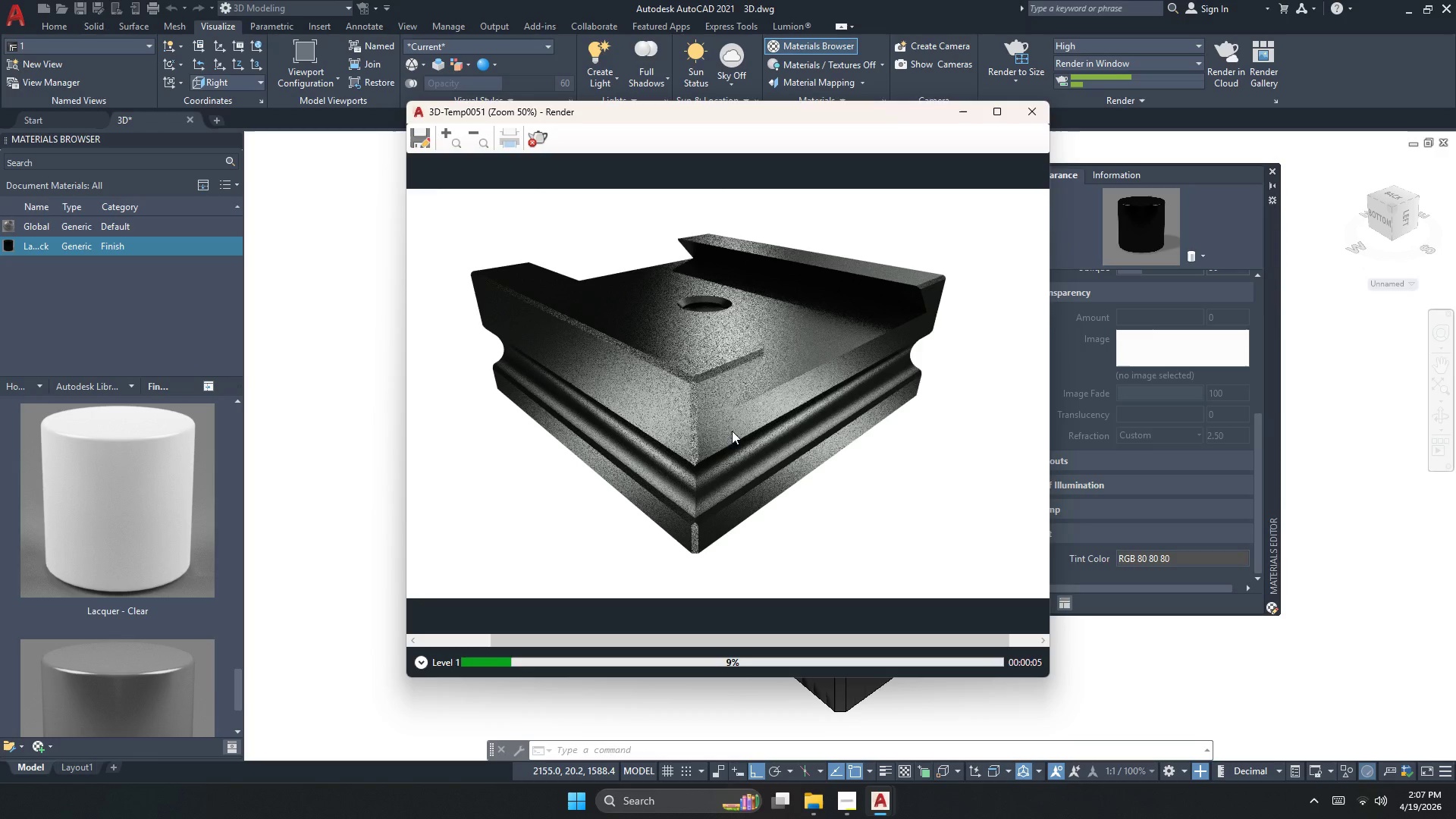 
scroll: coordinate [700, 428], scroll_direction: down, amount: 1.0
 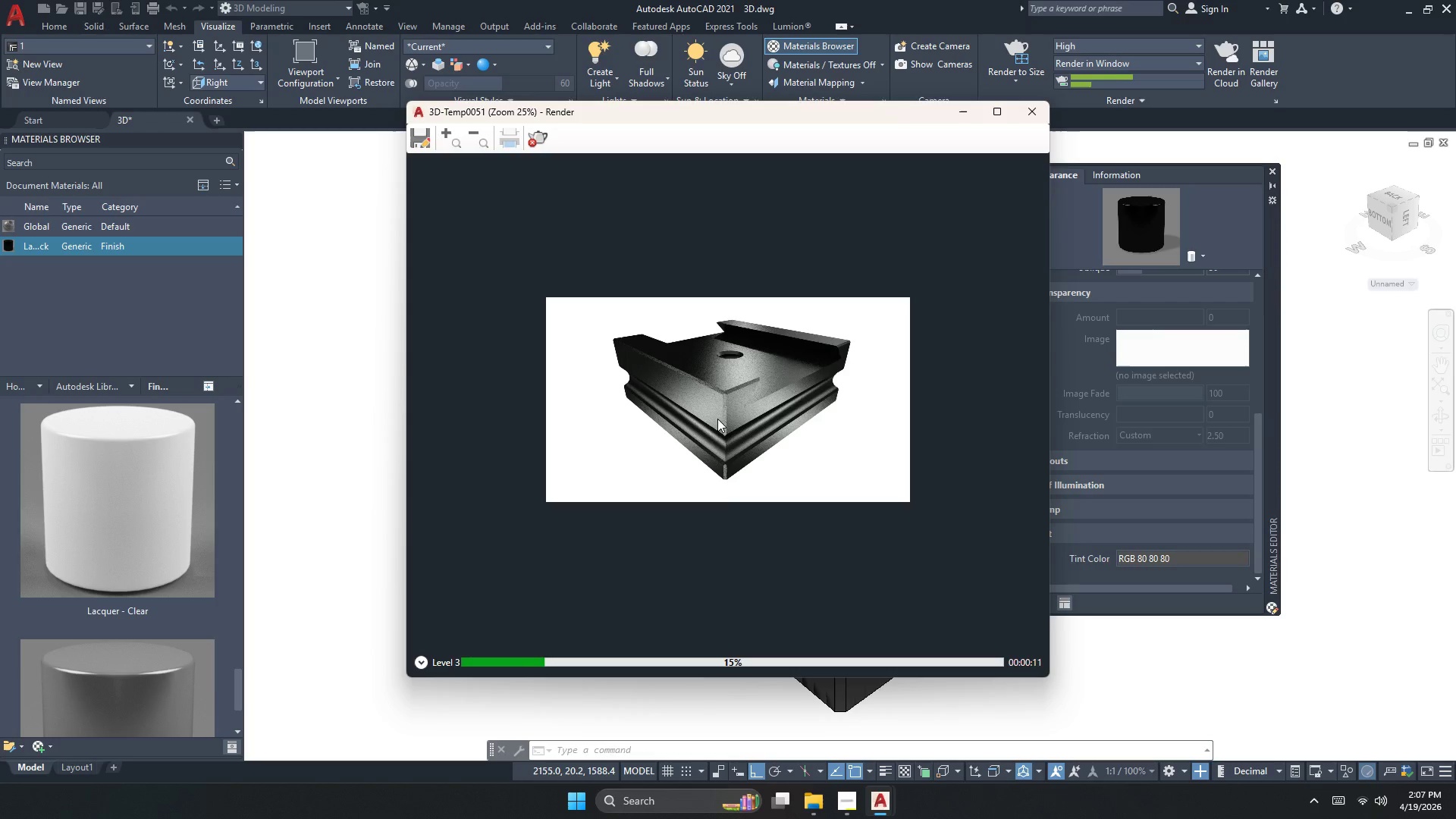 
scroll: coordinate [711, 390], scroll_direction: up, amount: 2.0
 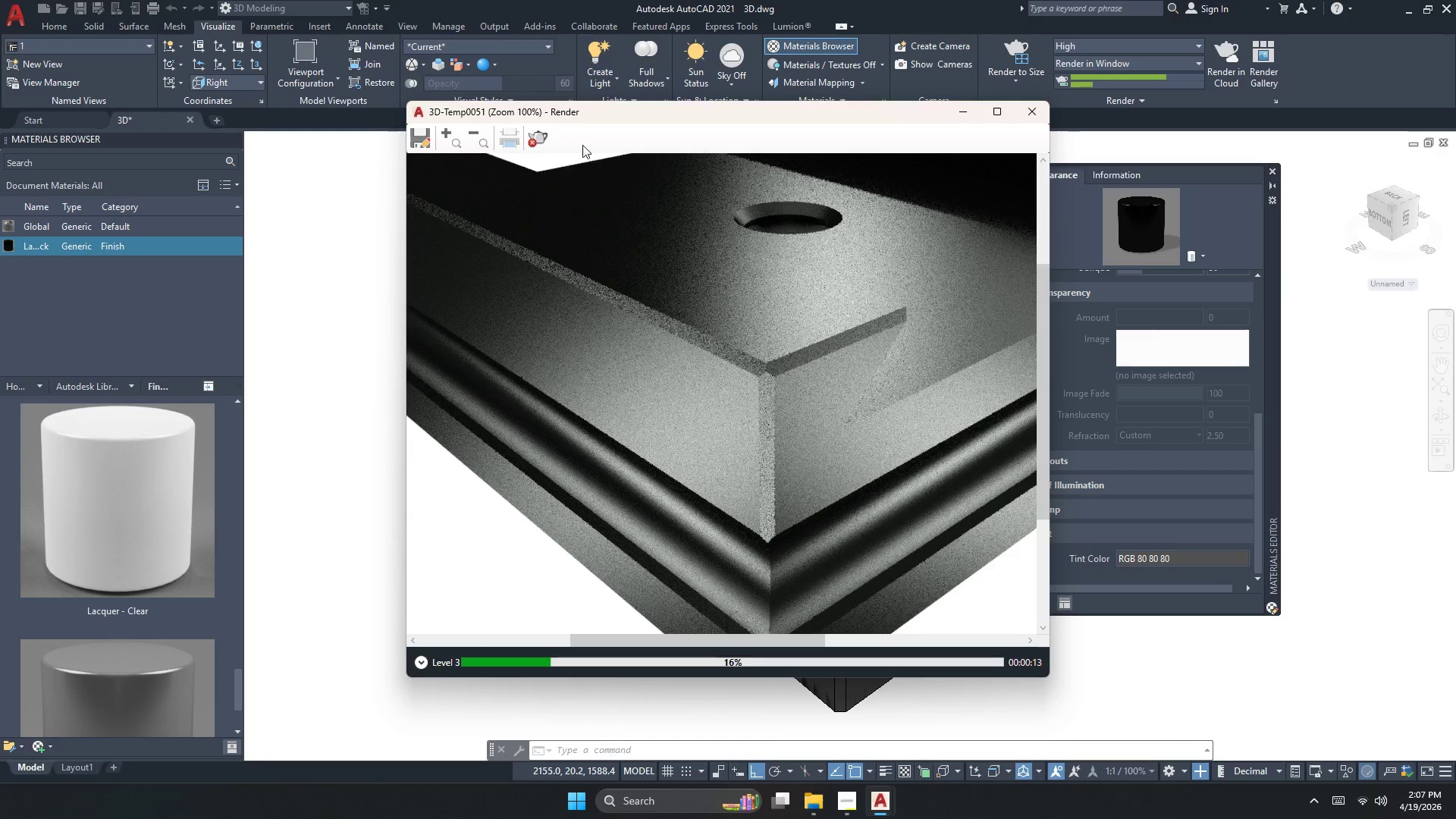 
left_click([538, 143])
 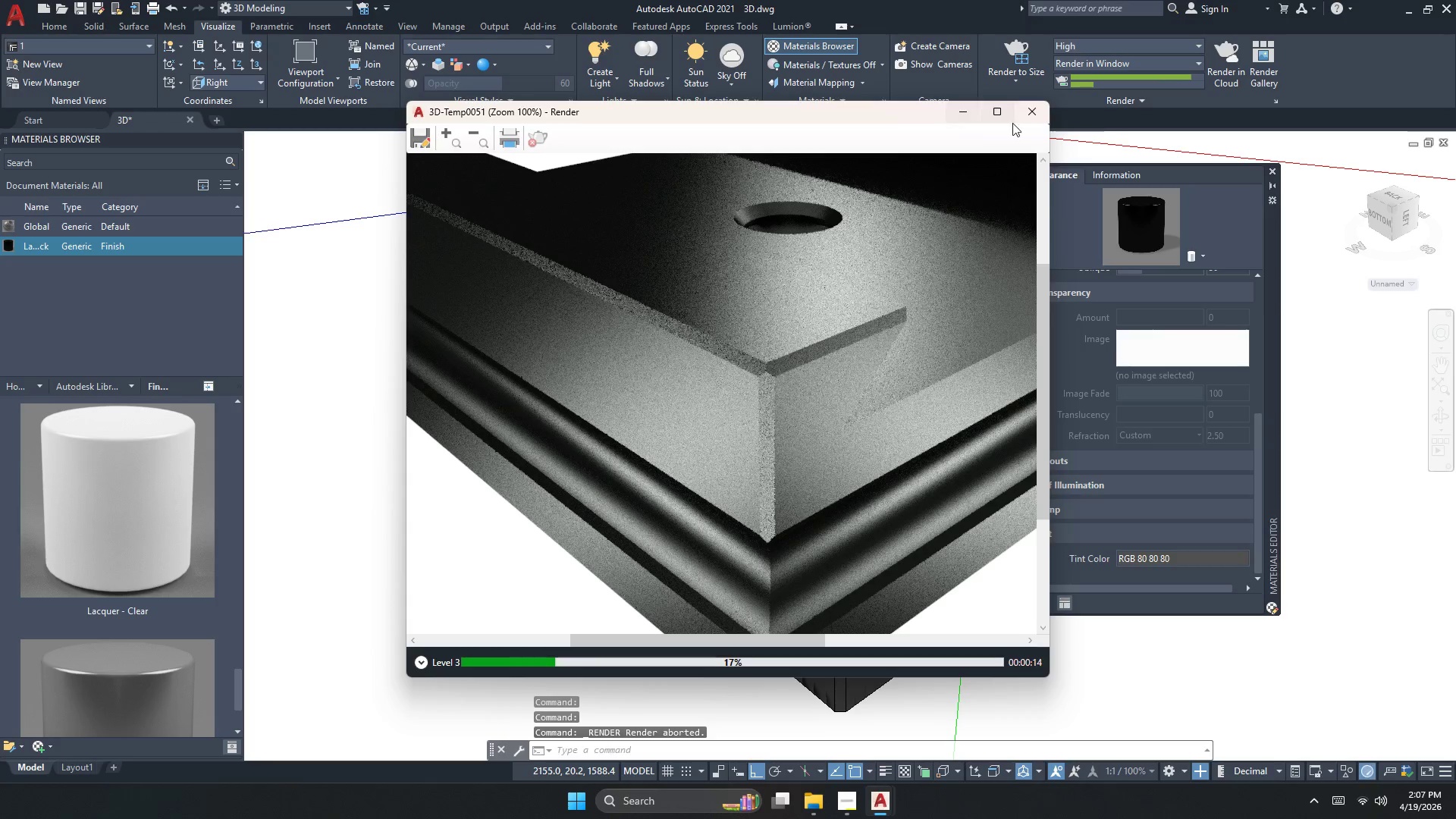 
left_click([1030, 124])
 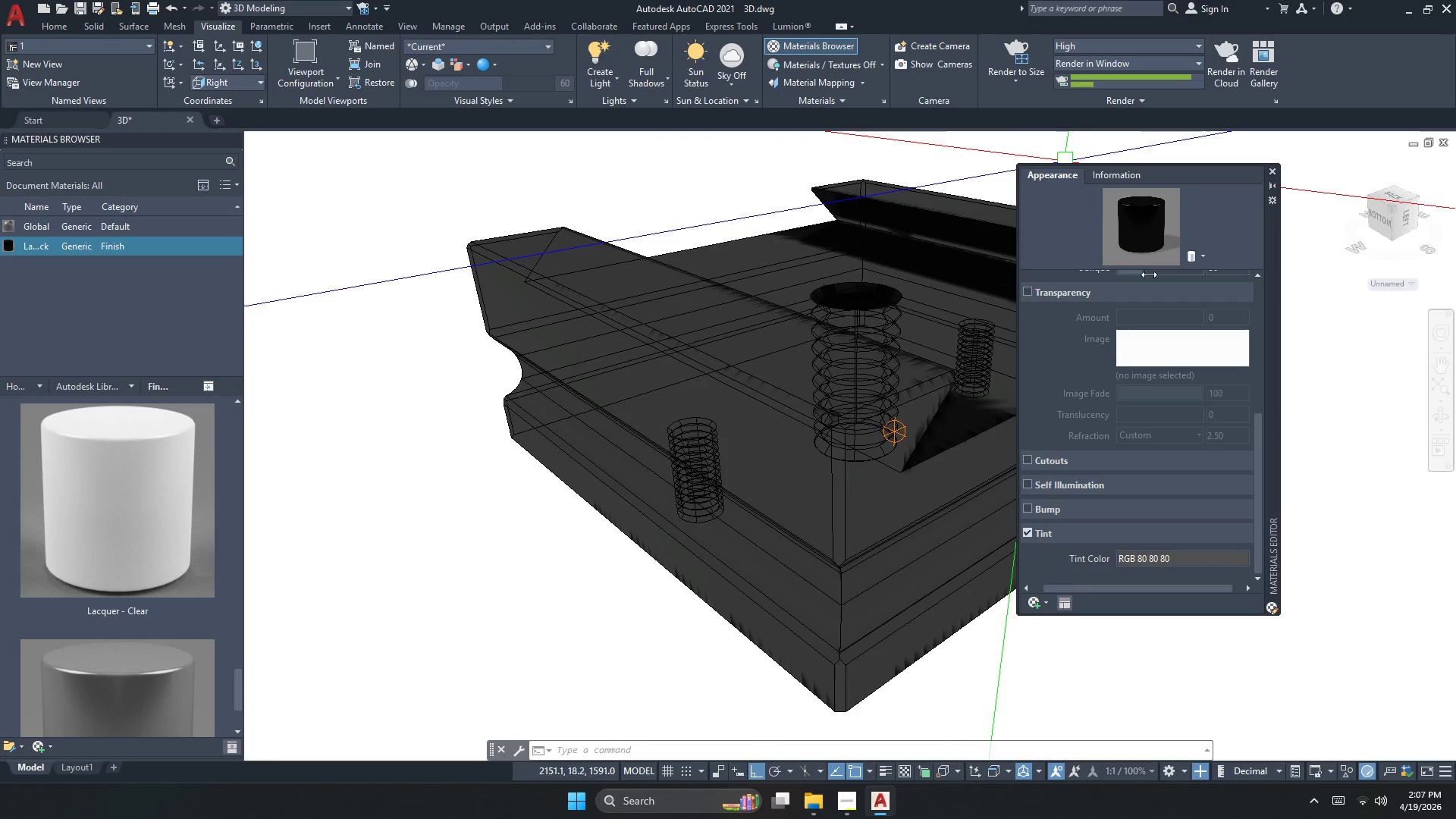 
left_click([1176, 357])
 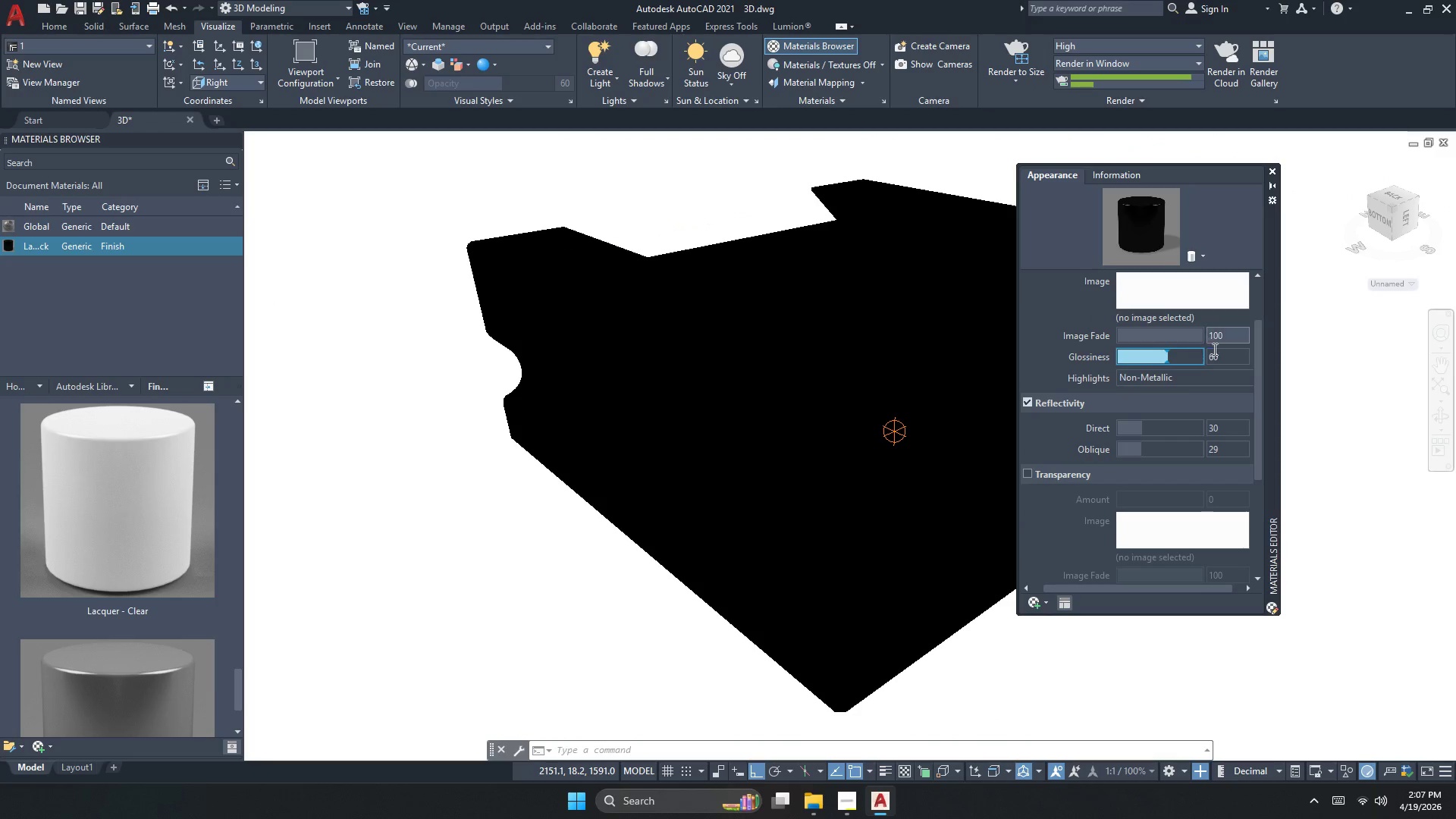 
double_click([1235, 362])
 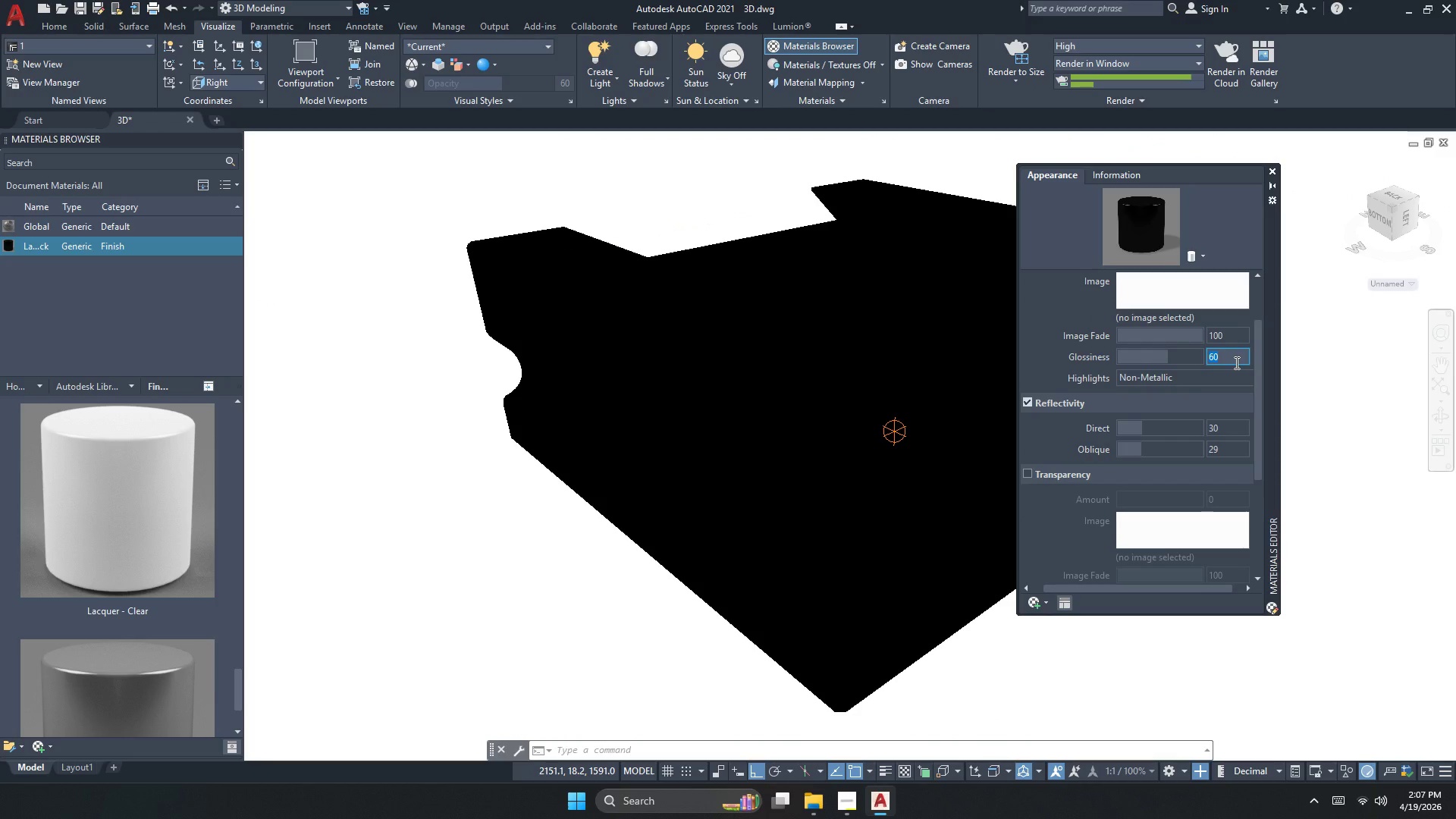 
scroll: coordinate [1195, 410], scroll_direction: up, amount: 4.0
 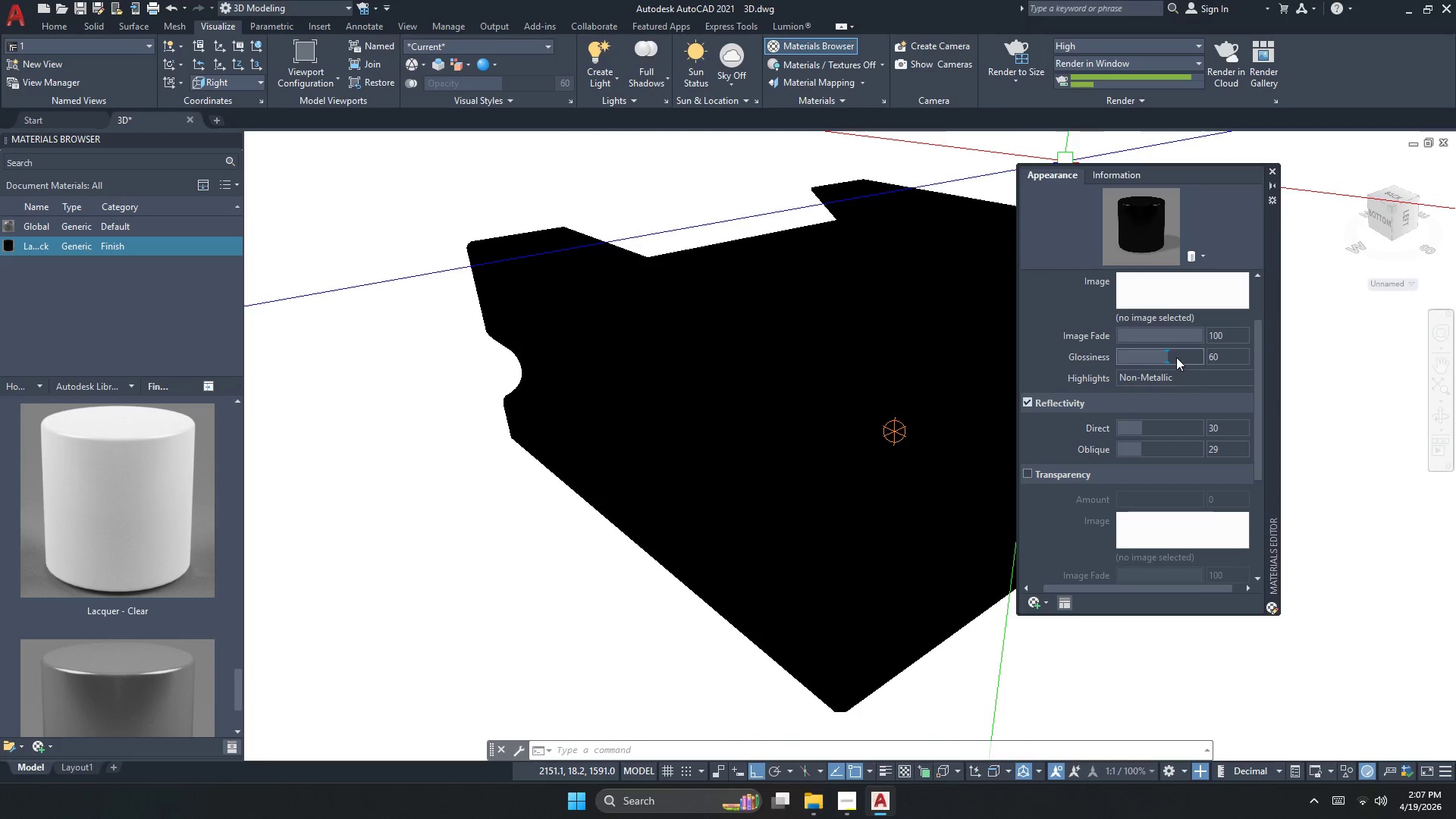 
key(Numpad4)
 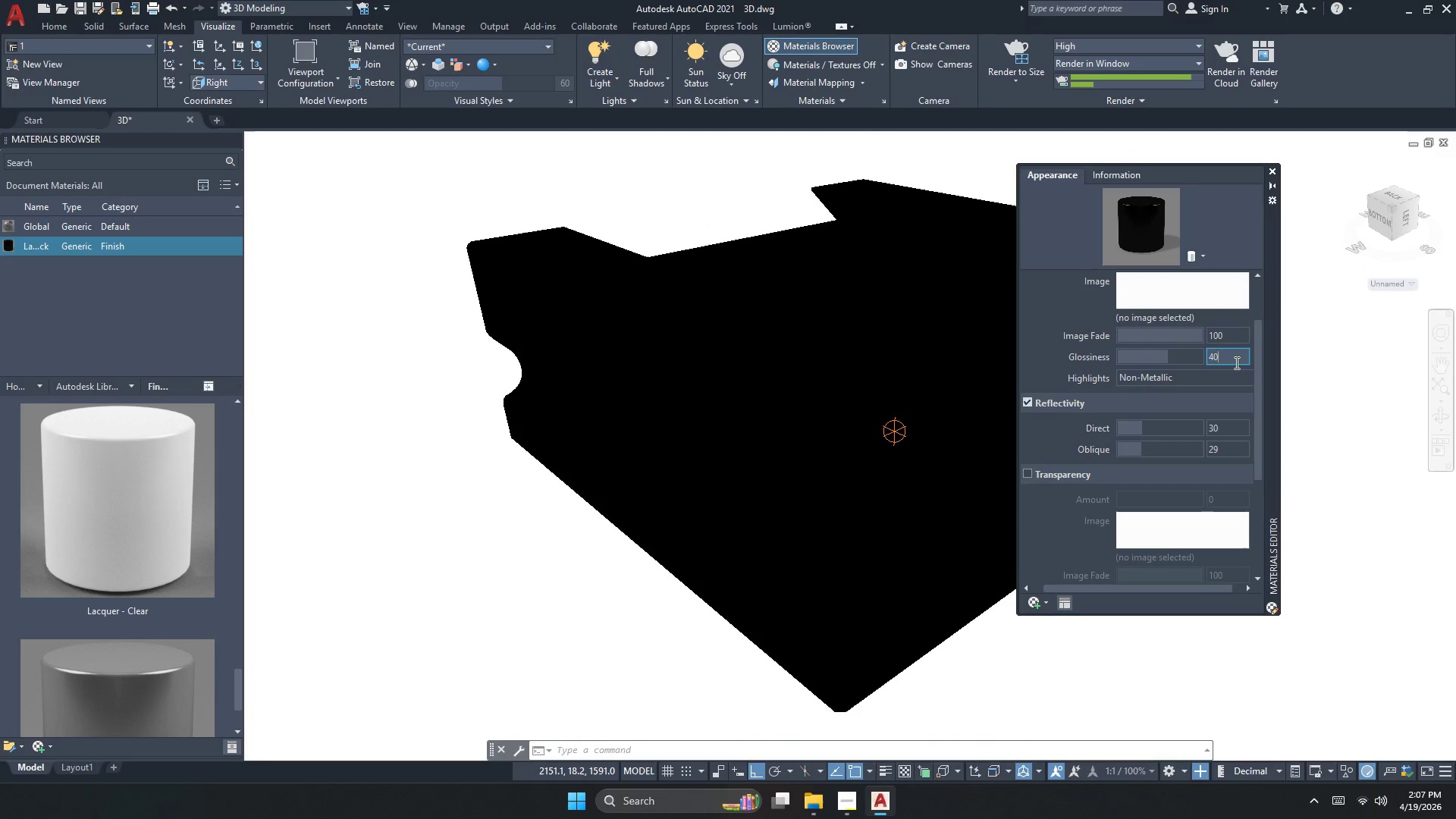 
key(Numpad0)
 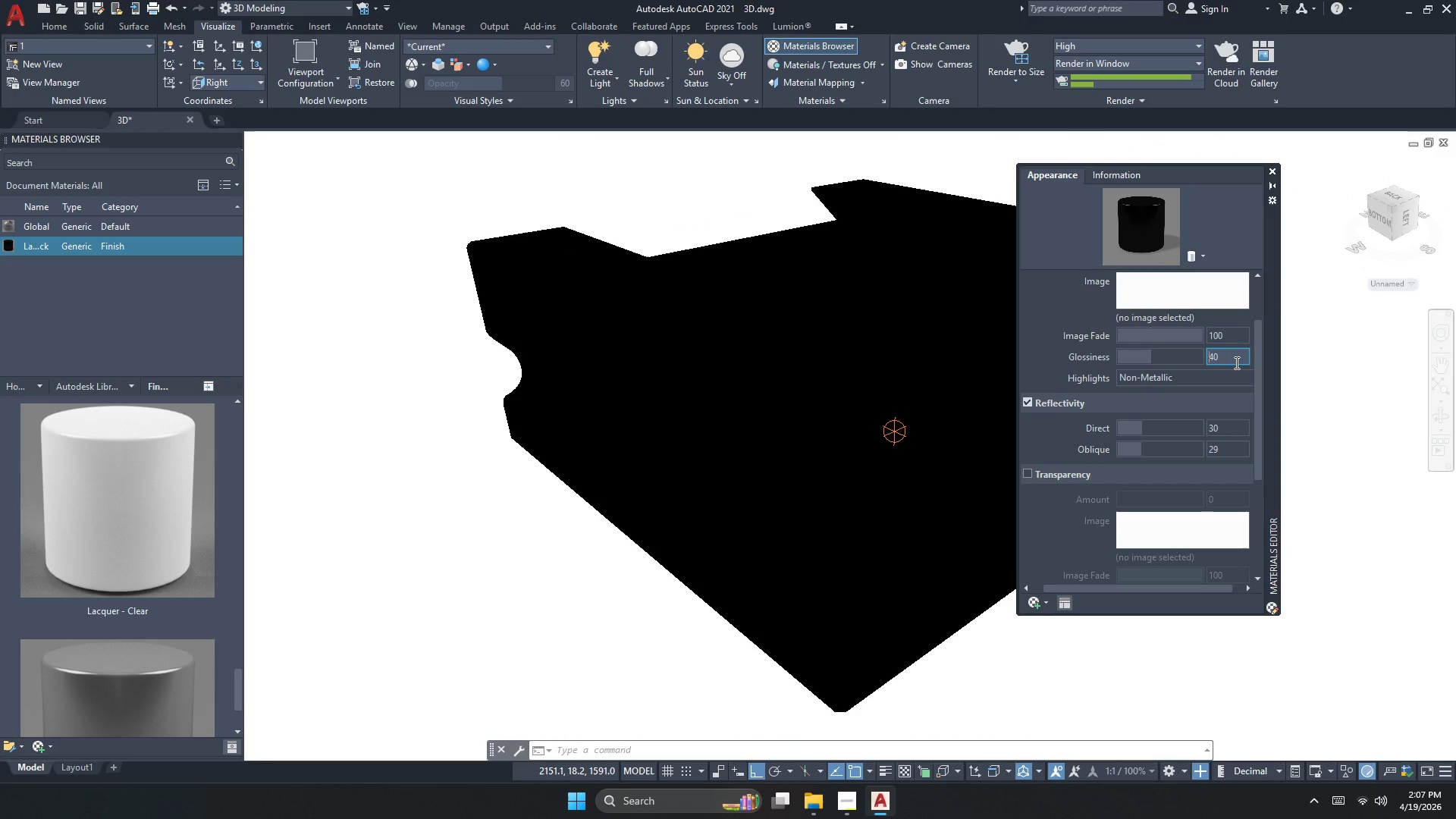 
key(NumpadEnter)
 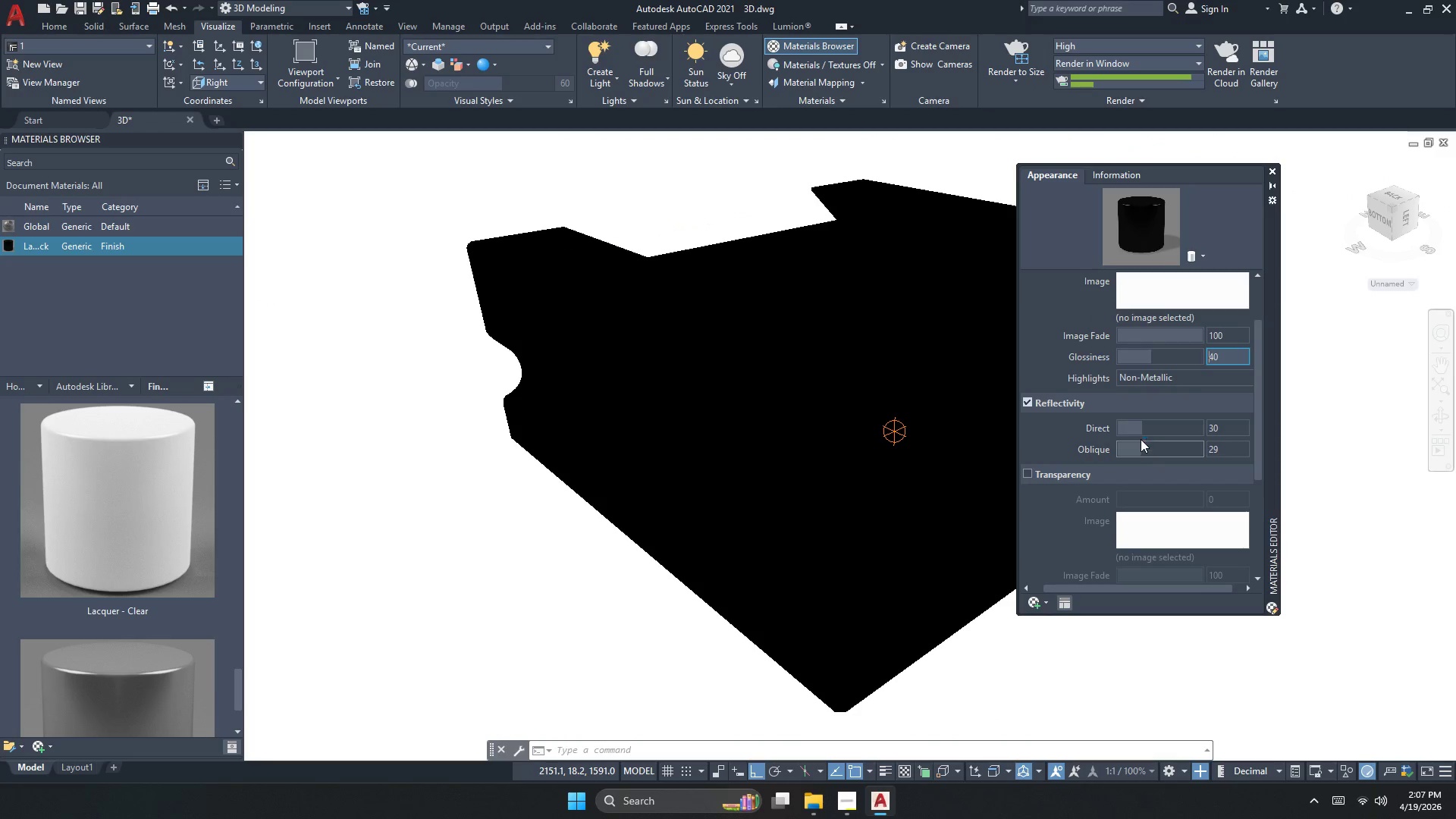 
left_click([1152, 447])
 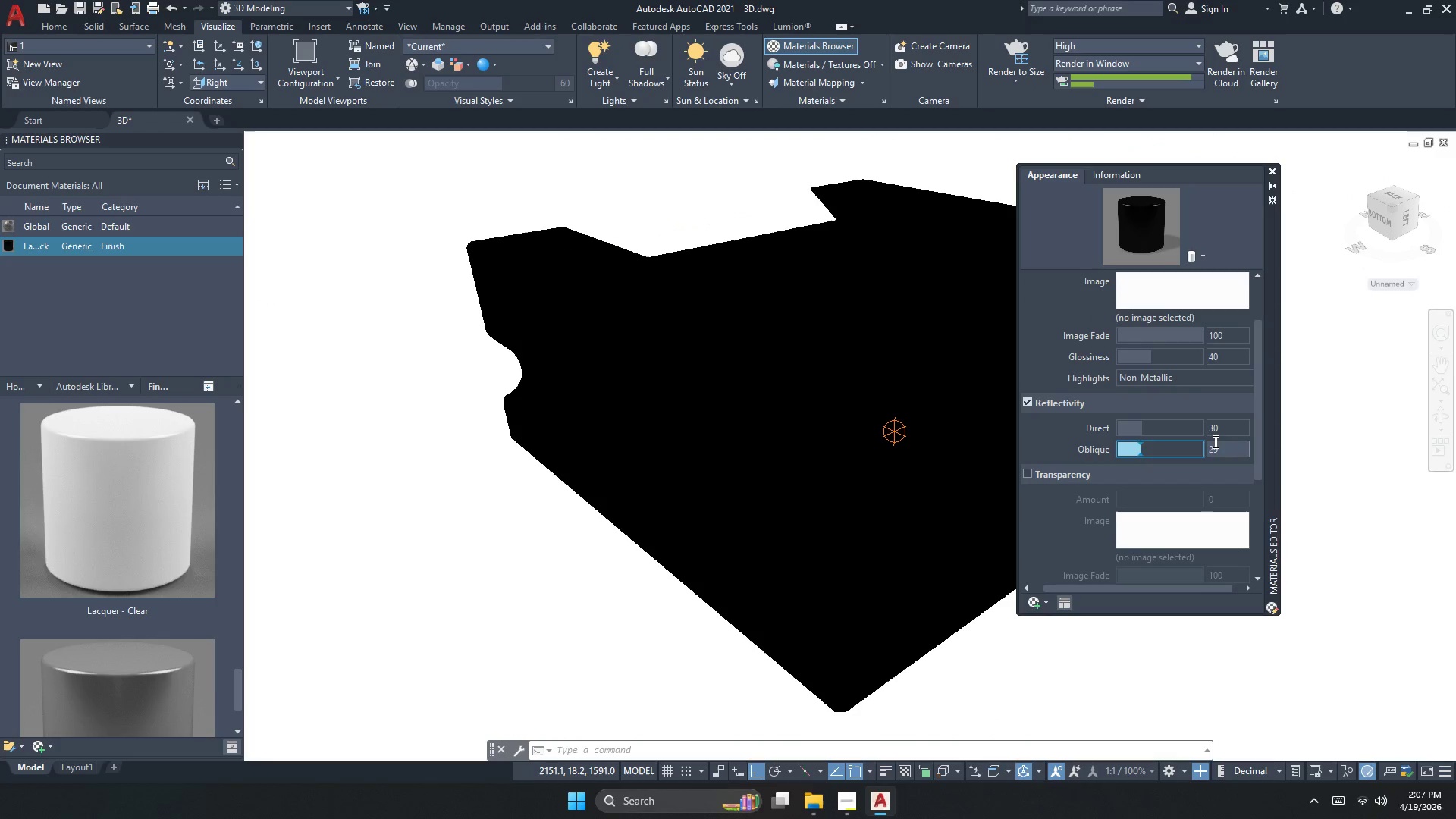 
double_click([1216, 443])
 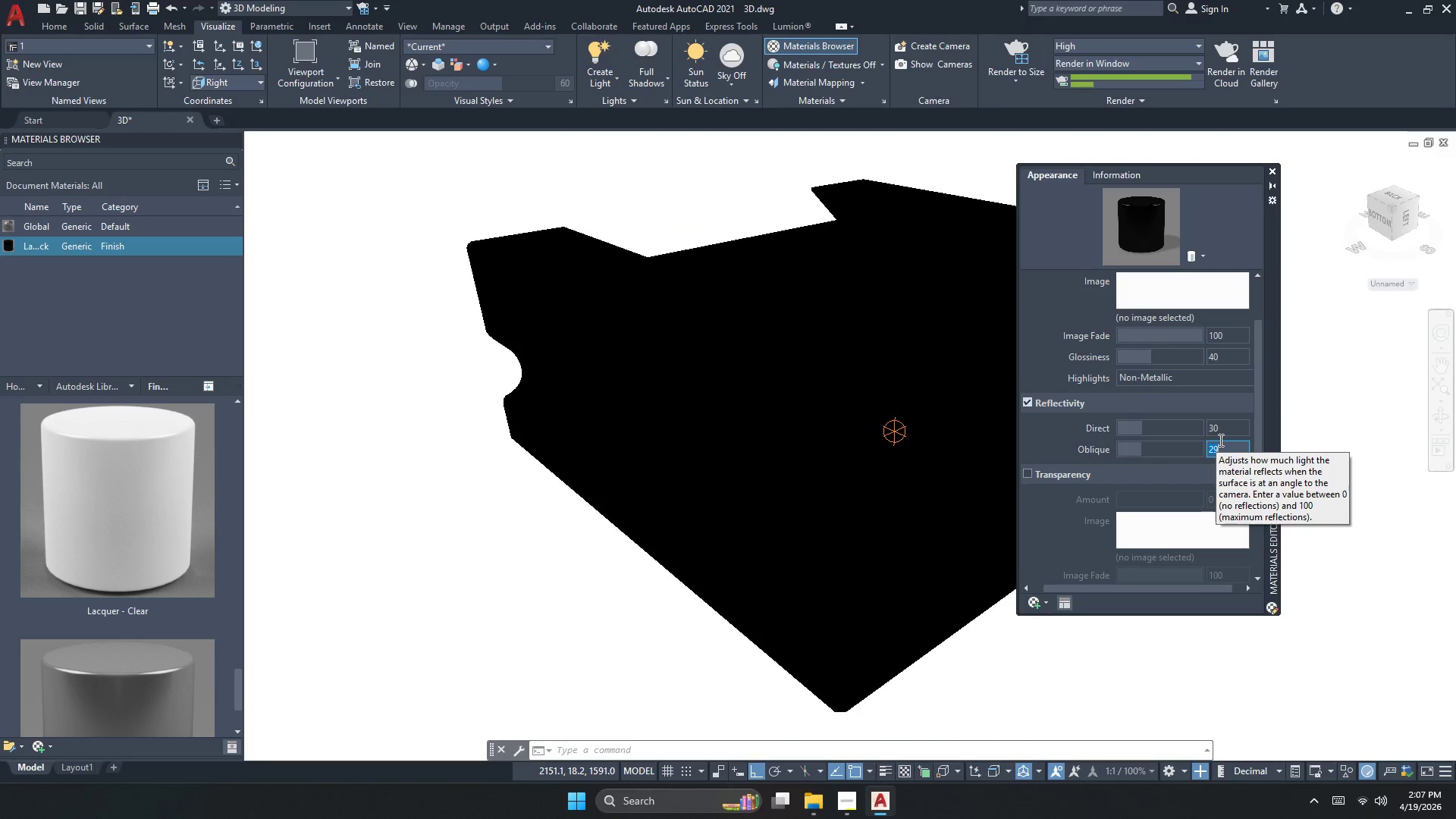 
key(Numpad4)
 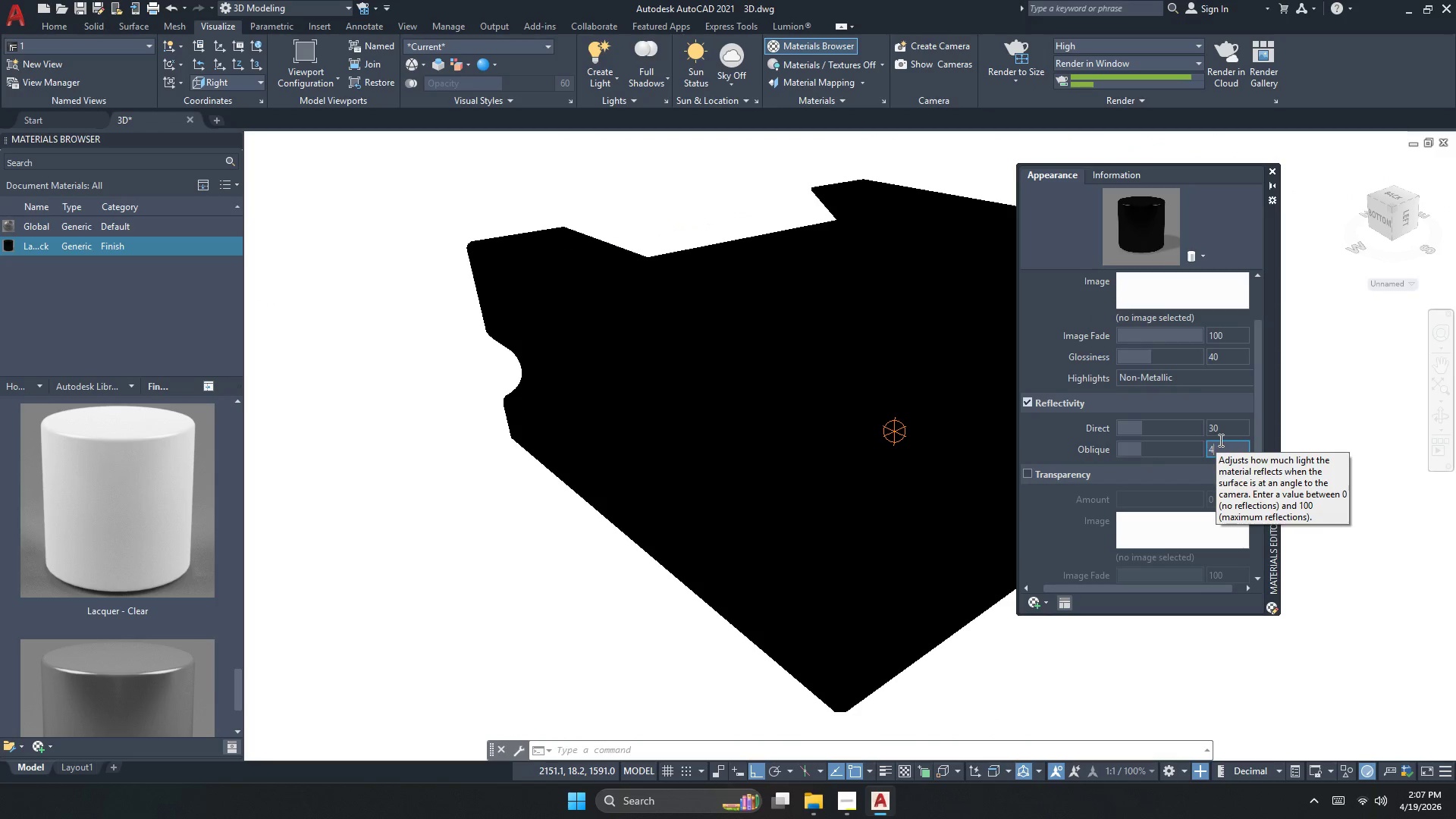 
key(Numpad0)
 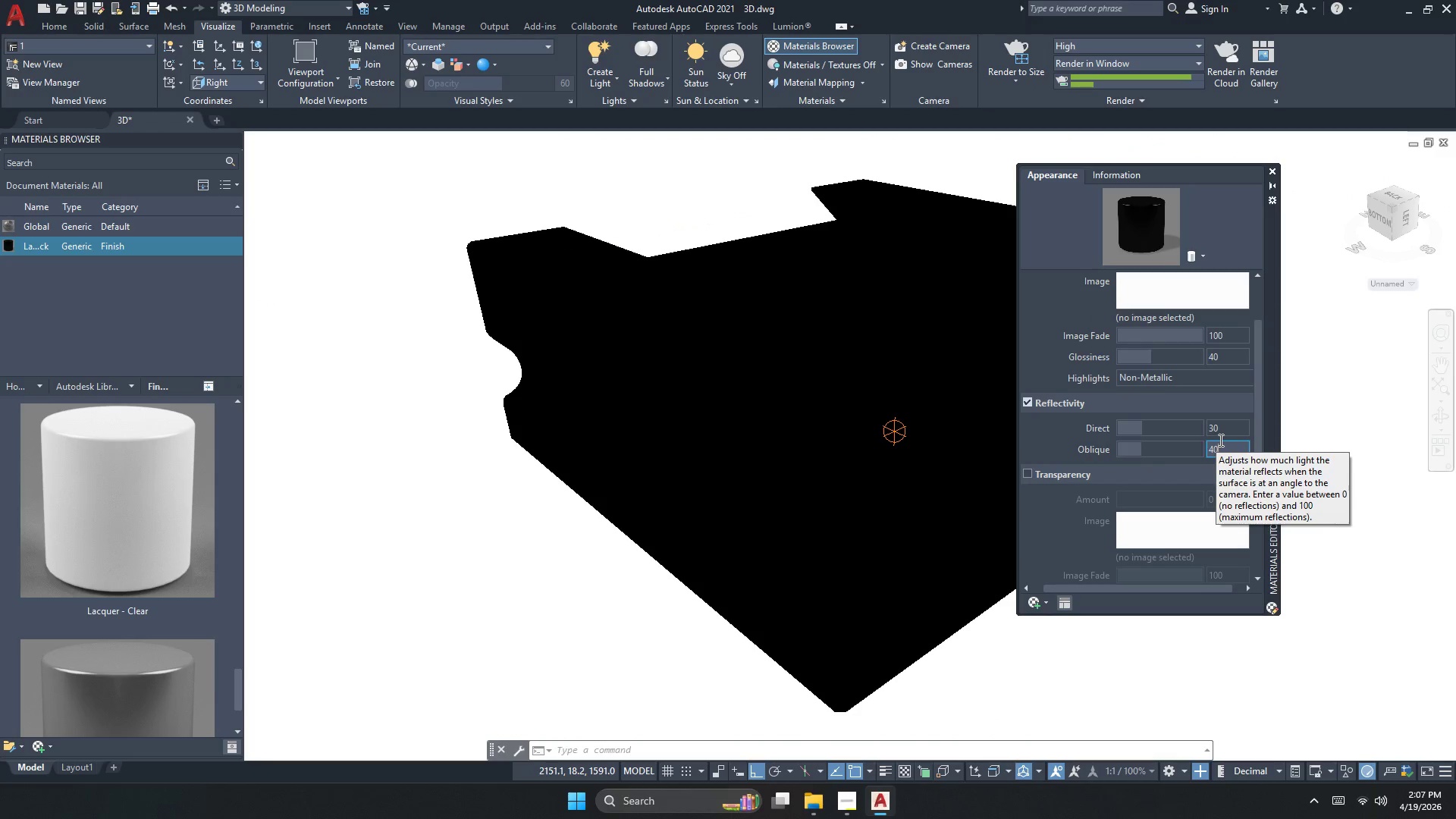 
key(NumpadEnter)
 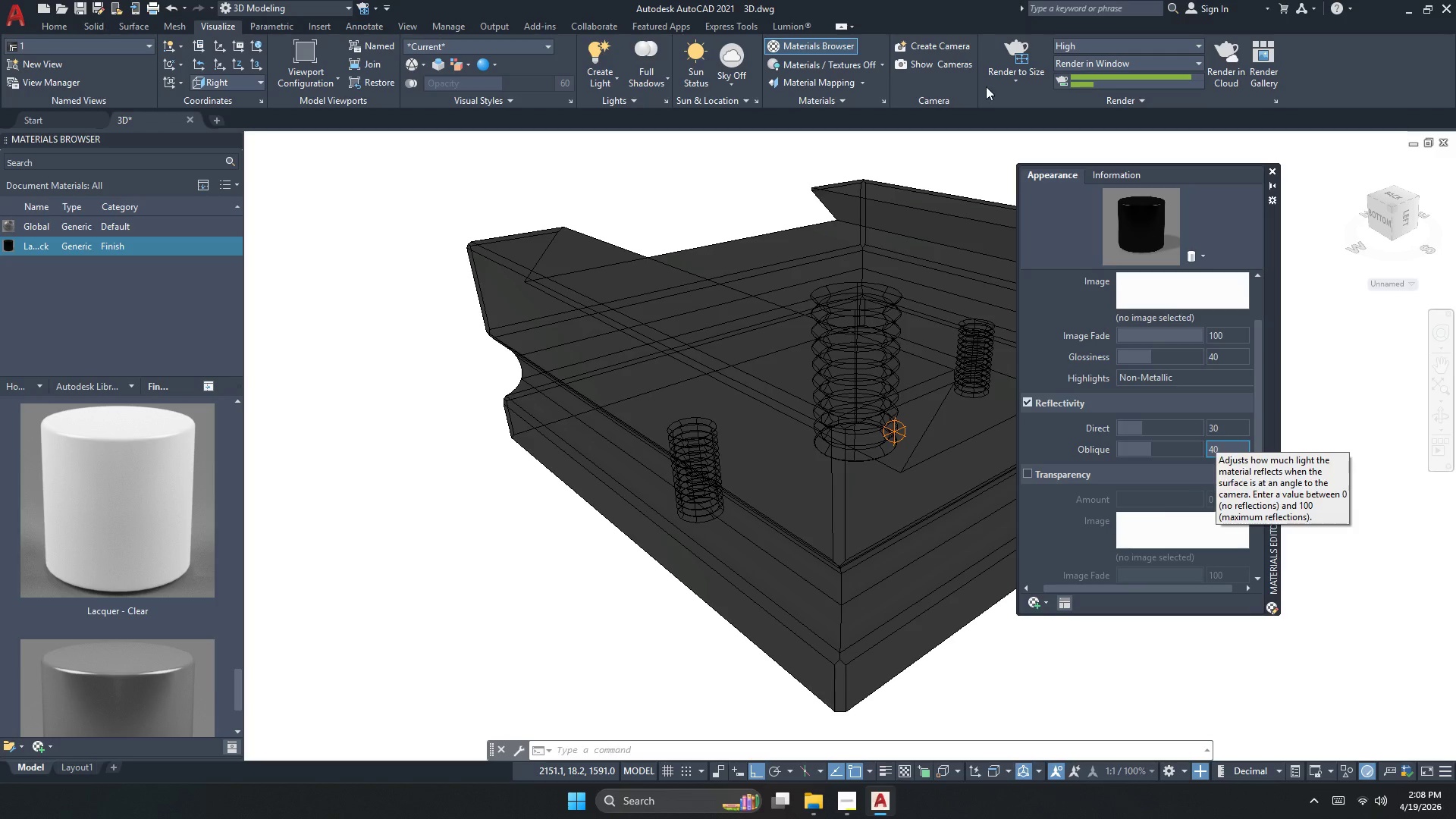 
left_click([1011, 46])
 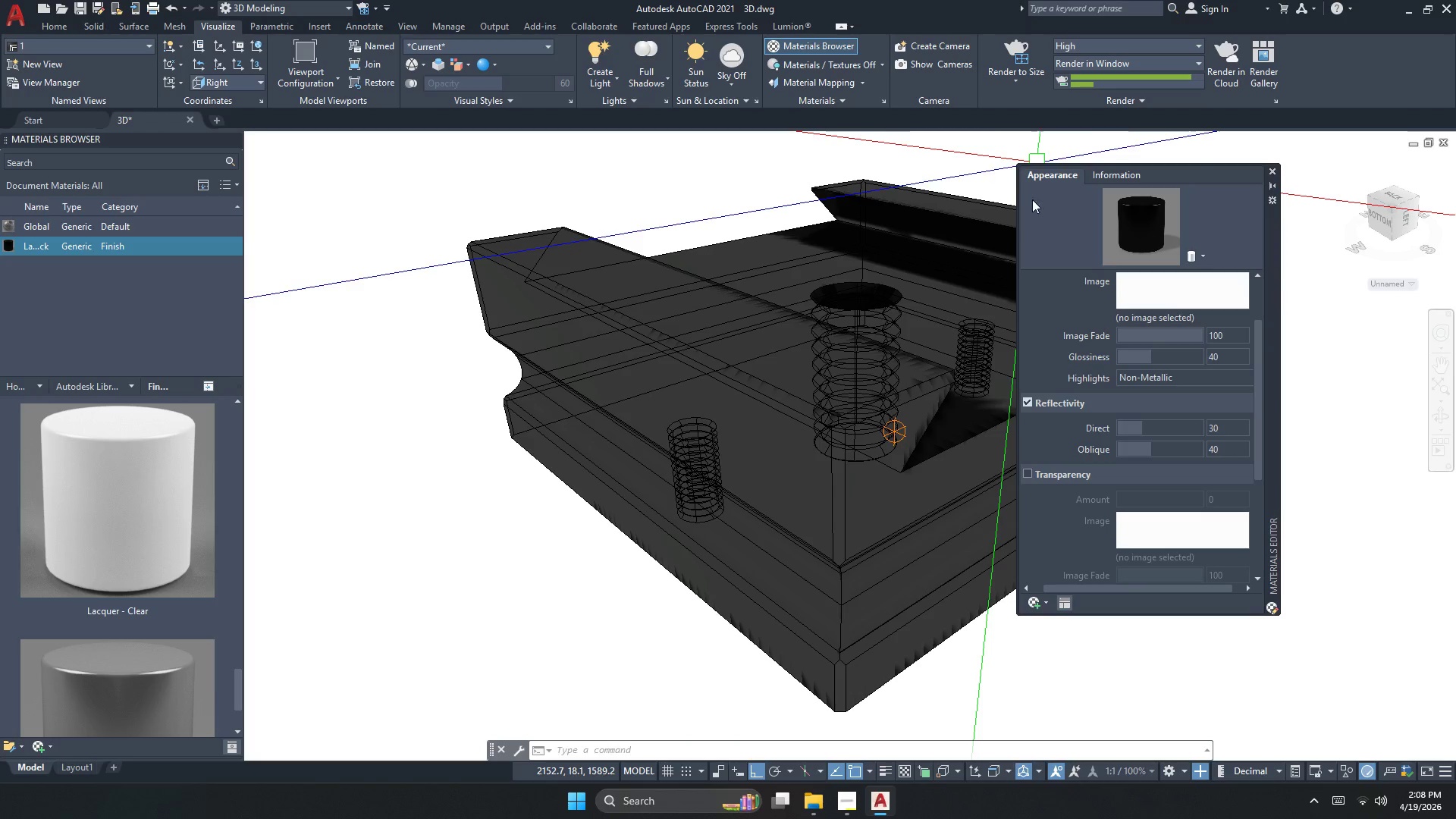 
left_click([1016, 59])
 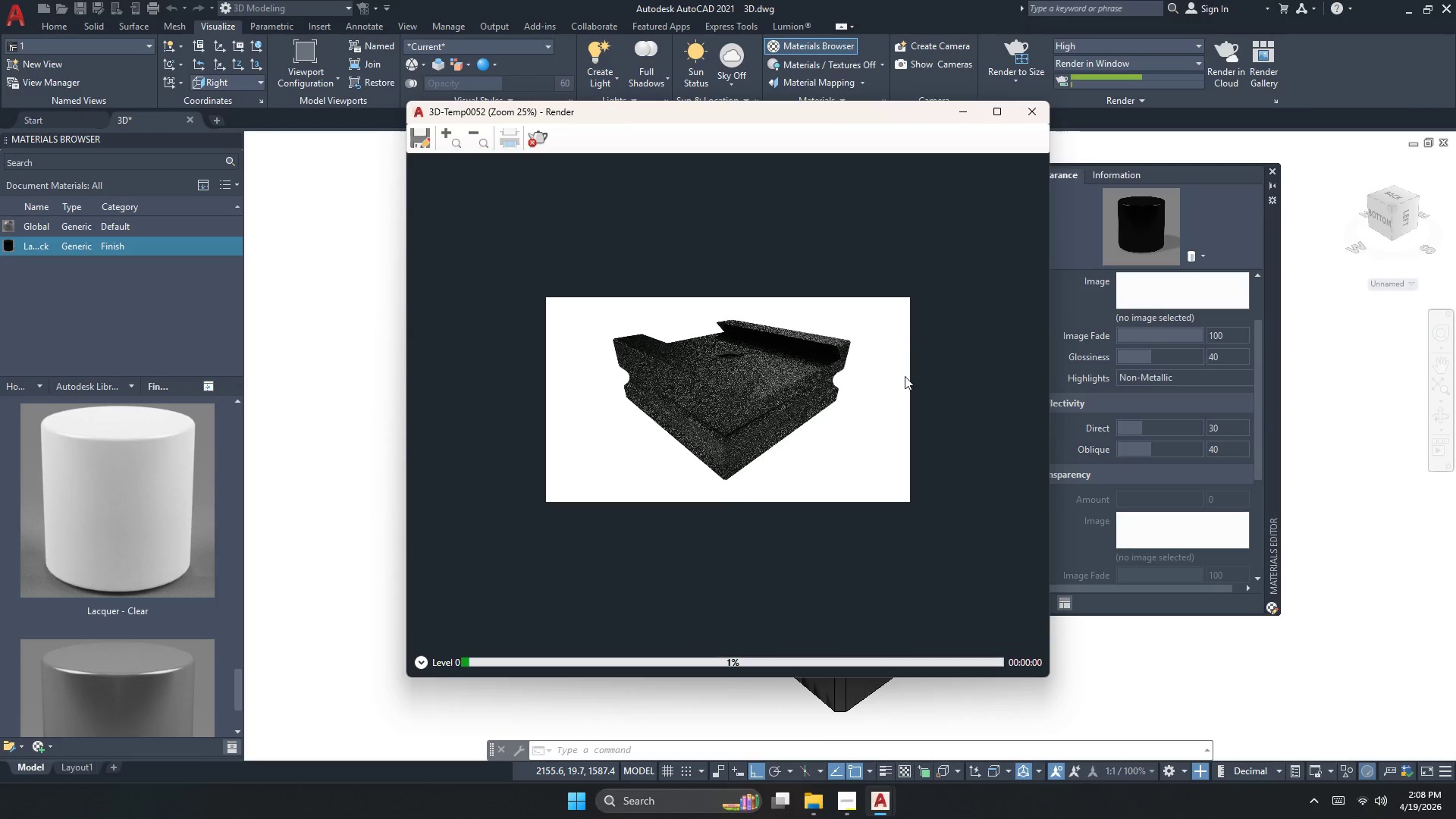 
scroll: coordinate [777, 391], scroll_direction: up, amount: 2.0
 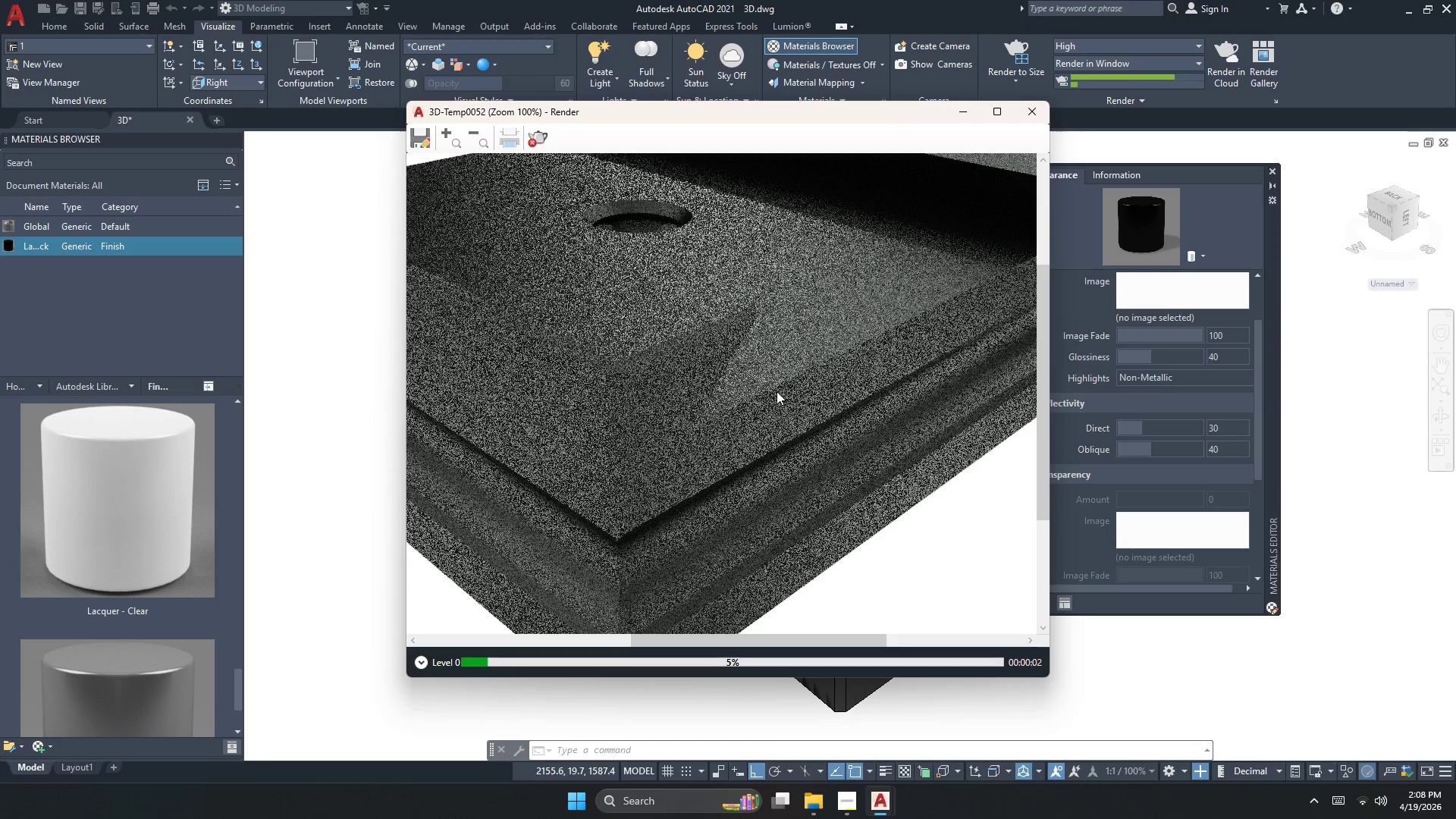 
scroll: coordinate [1196, 432], scroll_direction: down, amount: 3.0
 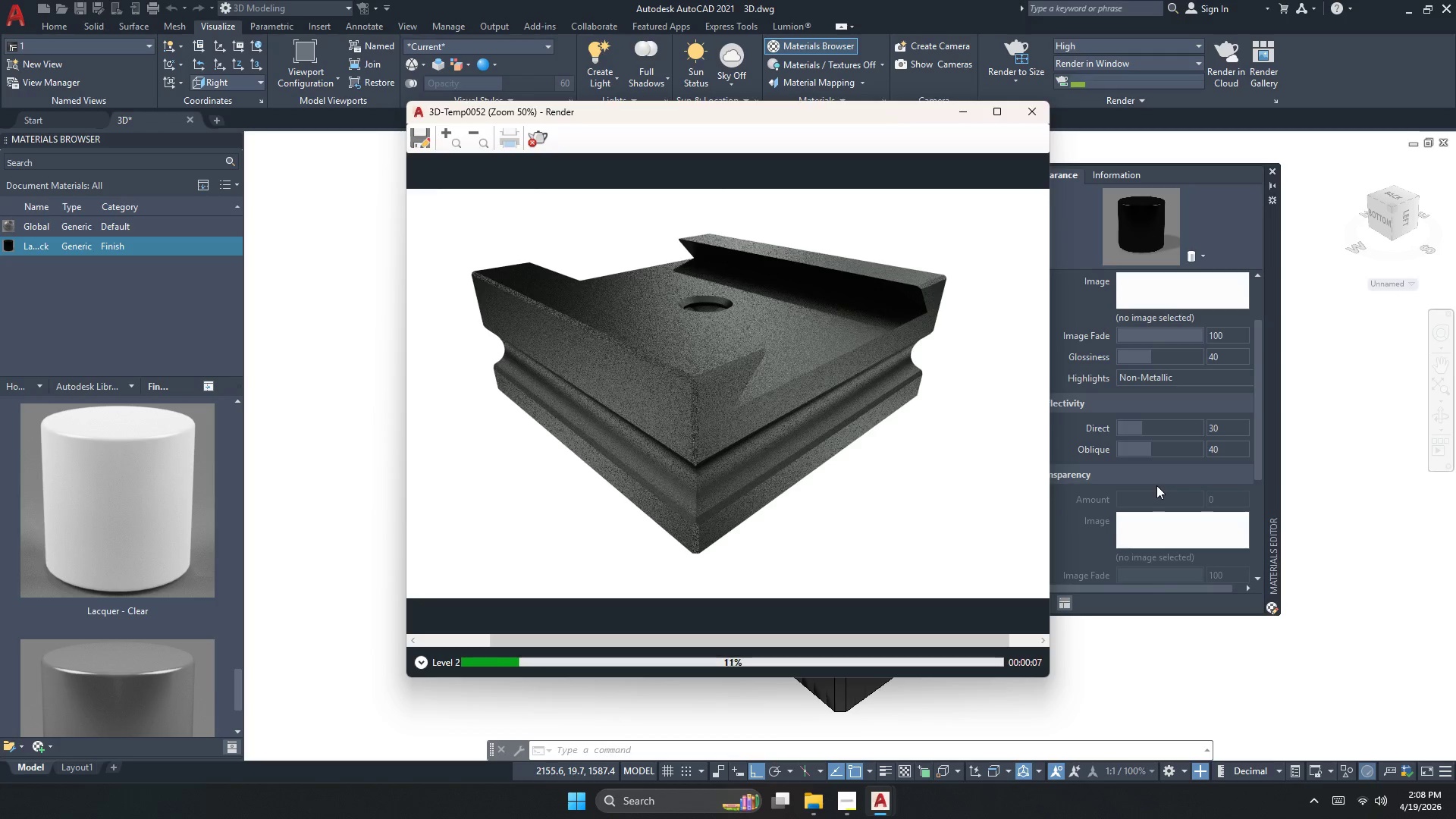 
scroll: coordinate [159, 500], scroll_direction: up, amount: 1.0
 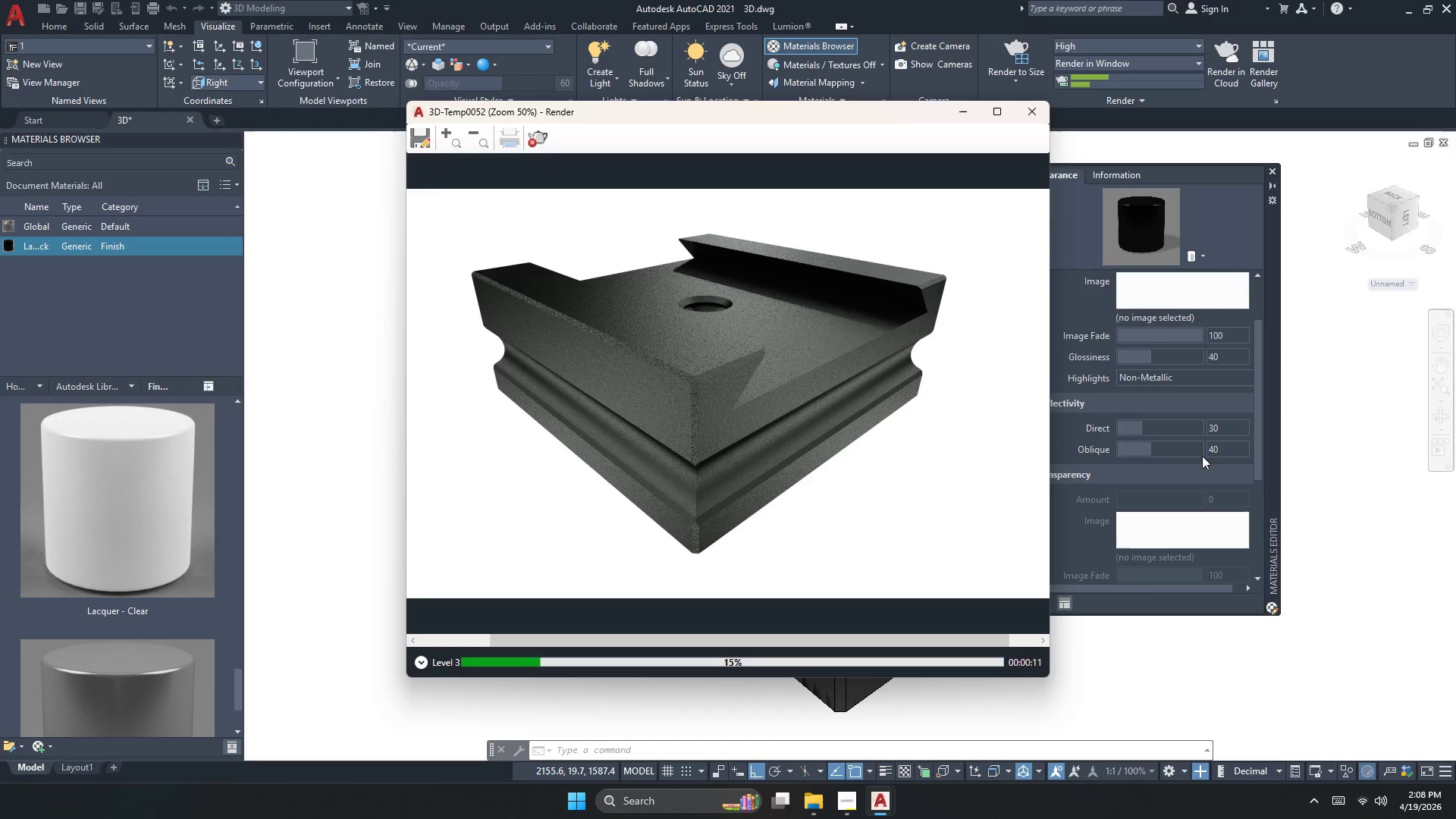 
left_click_drag(start_coordinate=[1258, 401], to_coordinate=[1260, 347])
 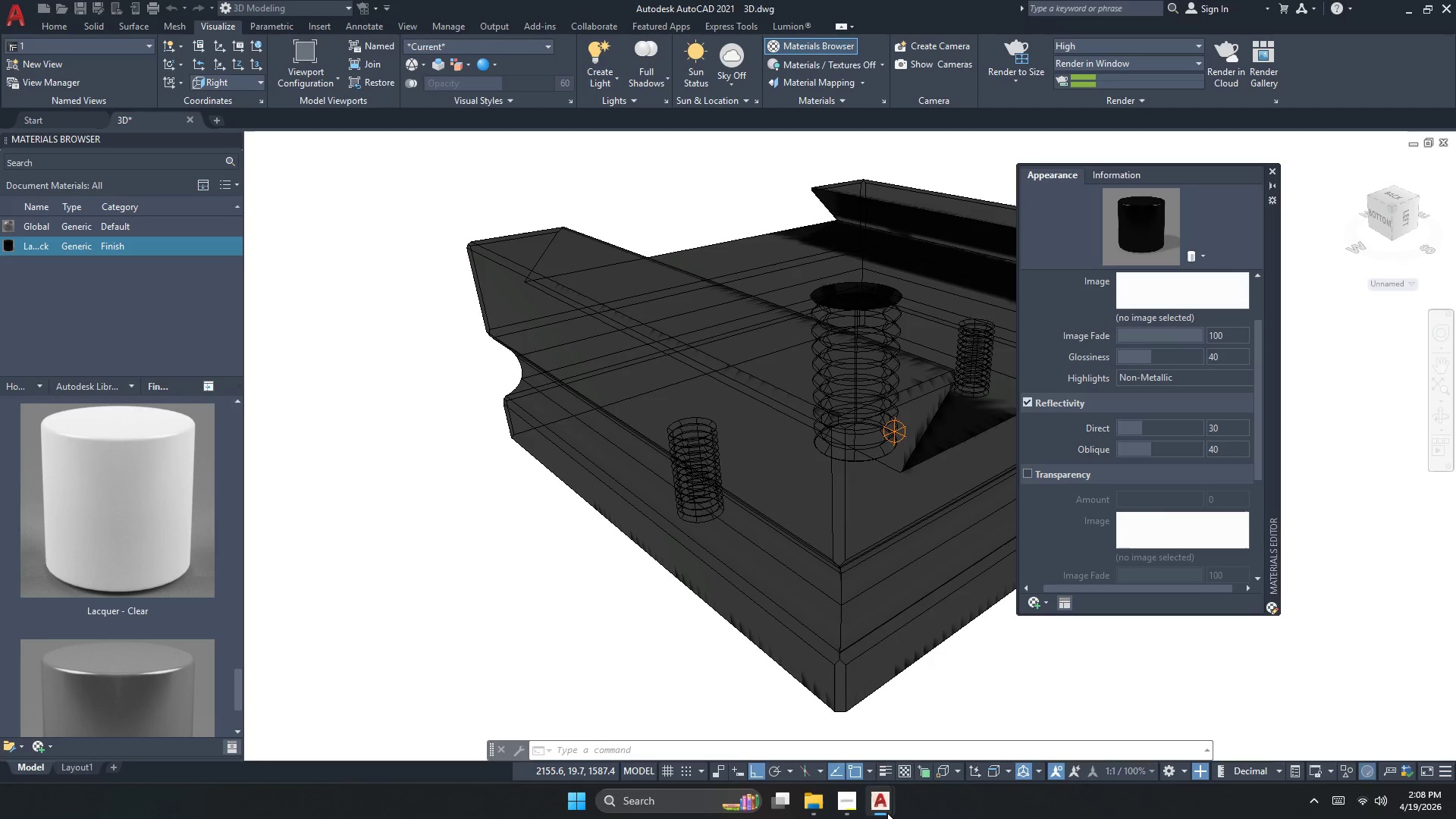 
scroll: coordinate [1163, 401], scroll_direction: up, amount: 3.0
 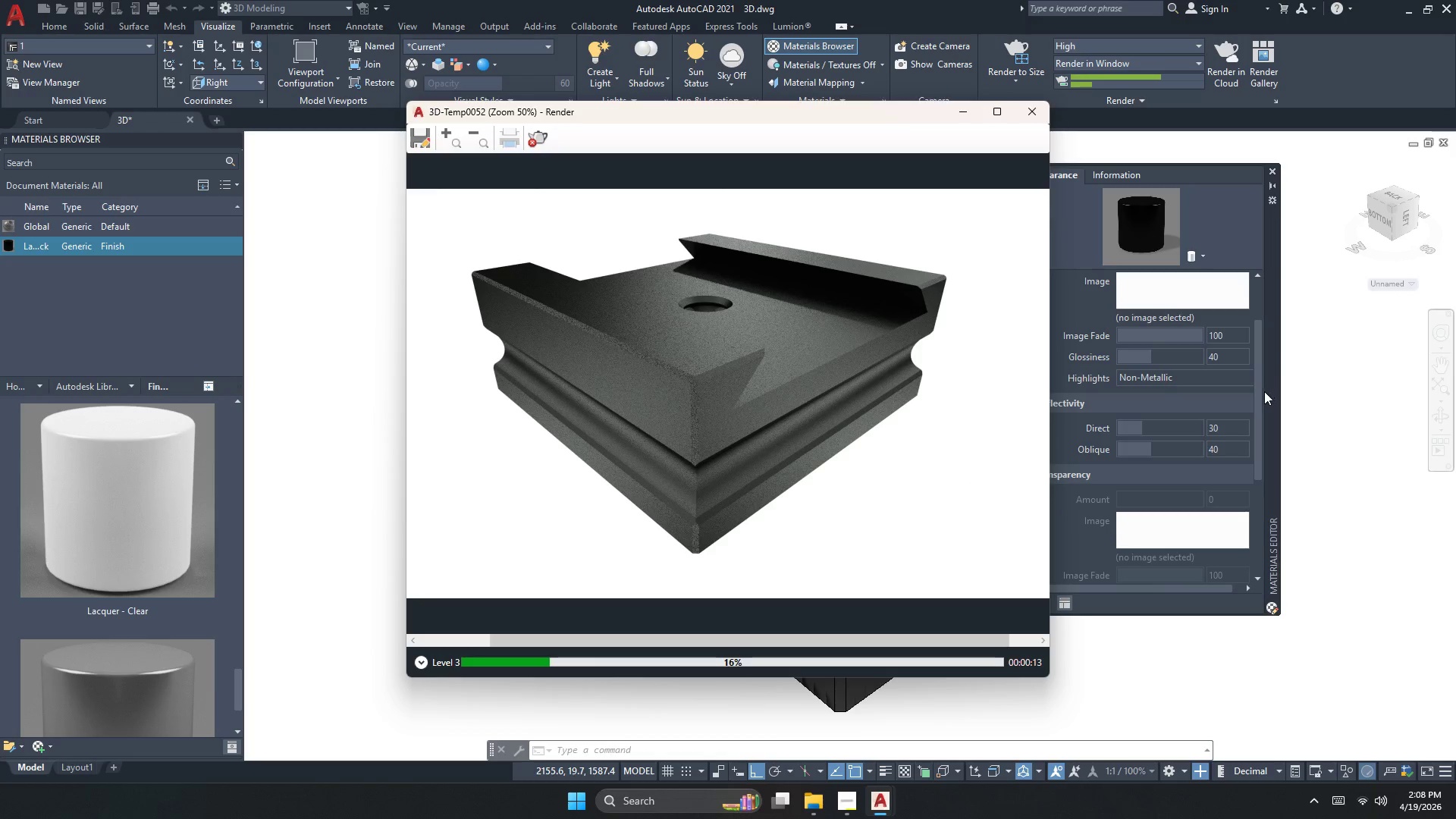 
double_click([943, 734])
 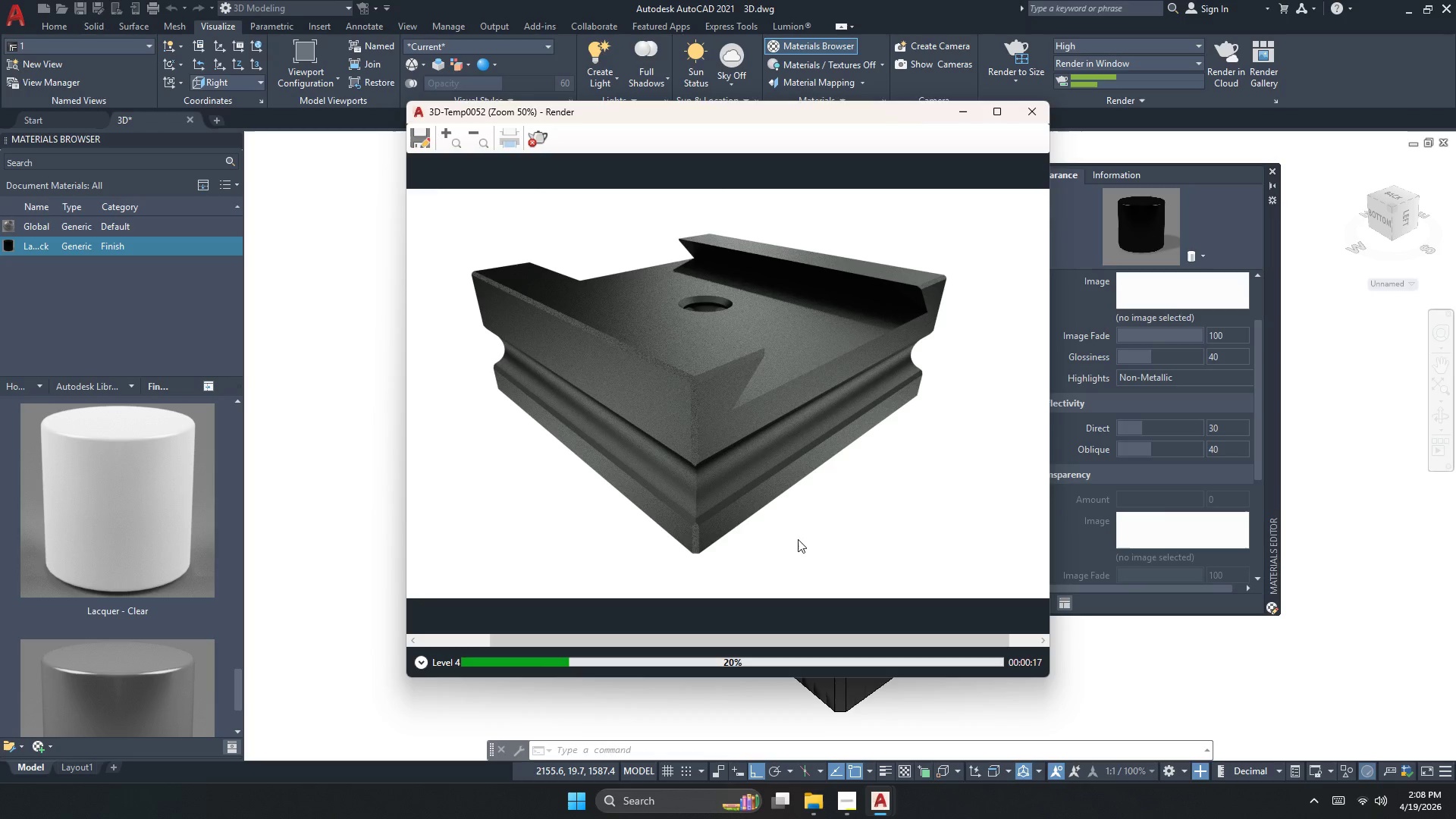 
scroll: coordinate [690, 411], scroll_direction: up, amount: 1.0
 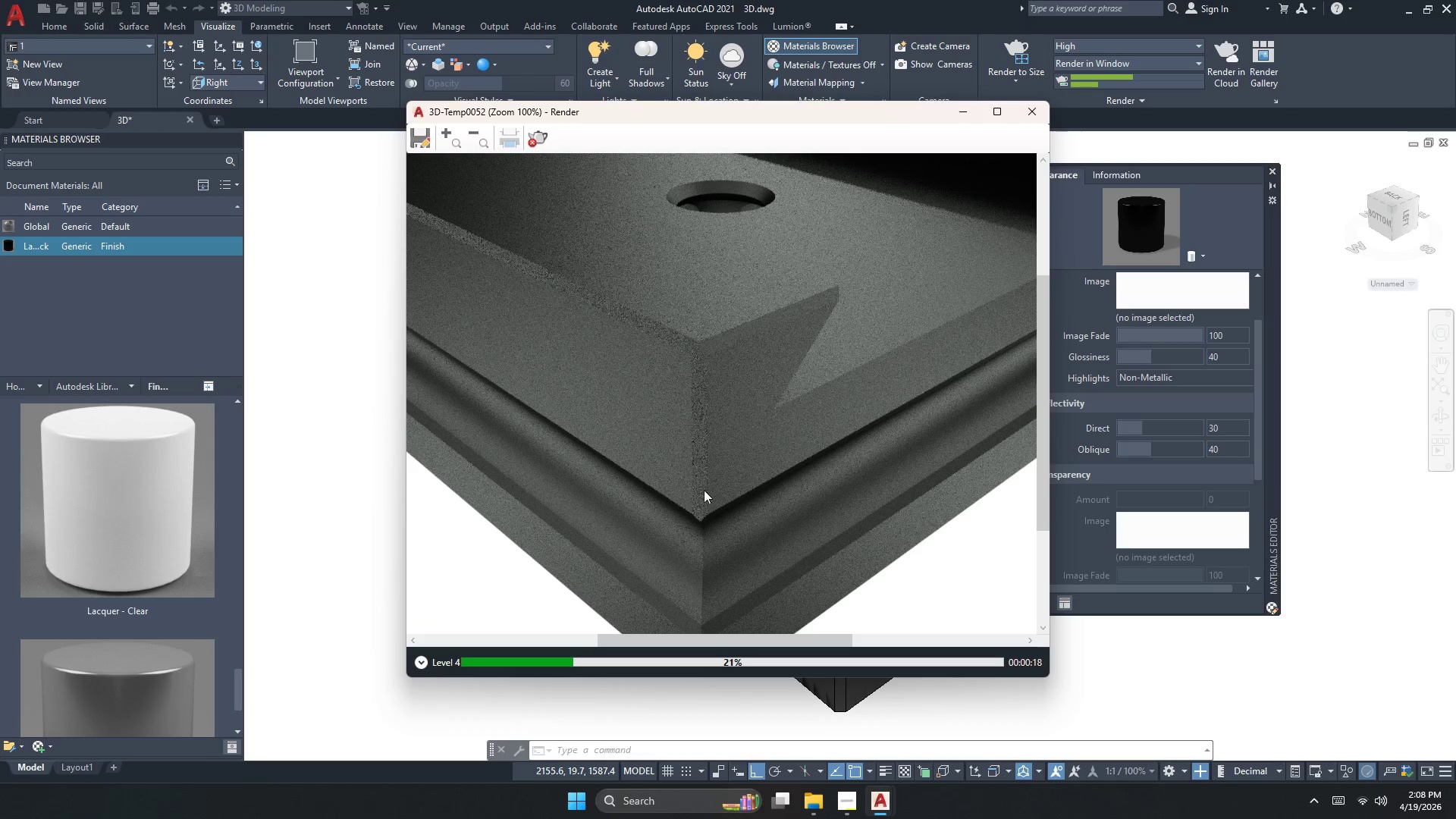 
scroll: coordinate [717, 516], scroll_direction: down, amount: 2.0
 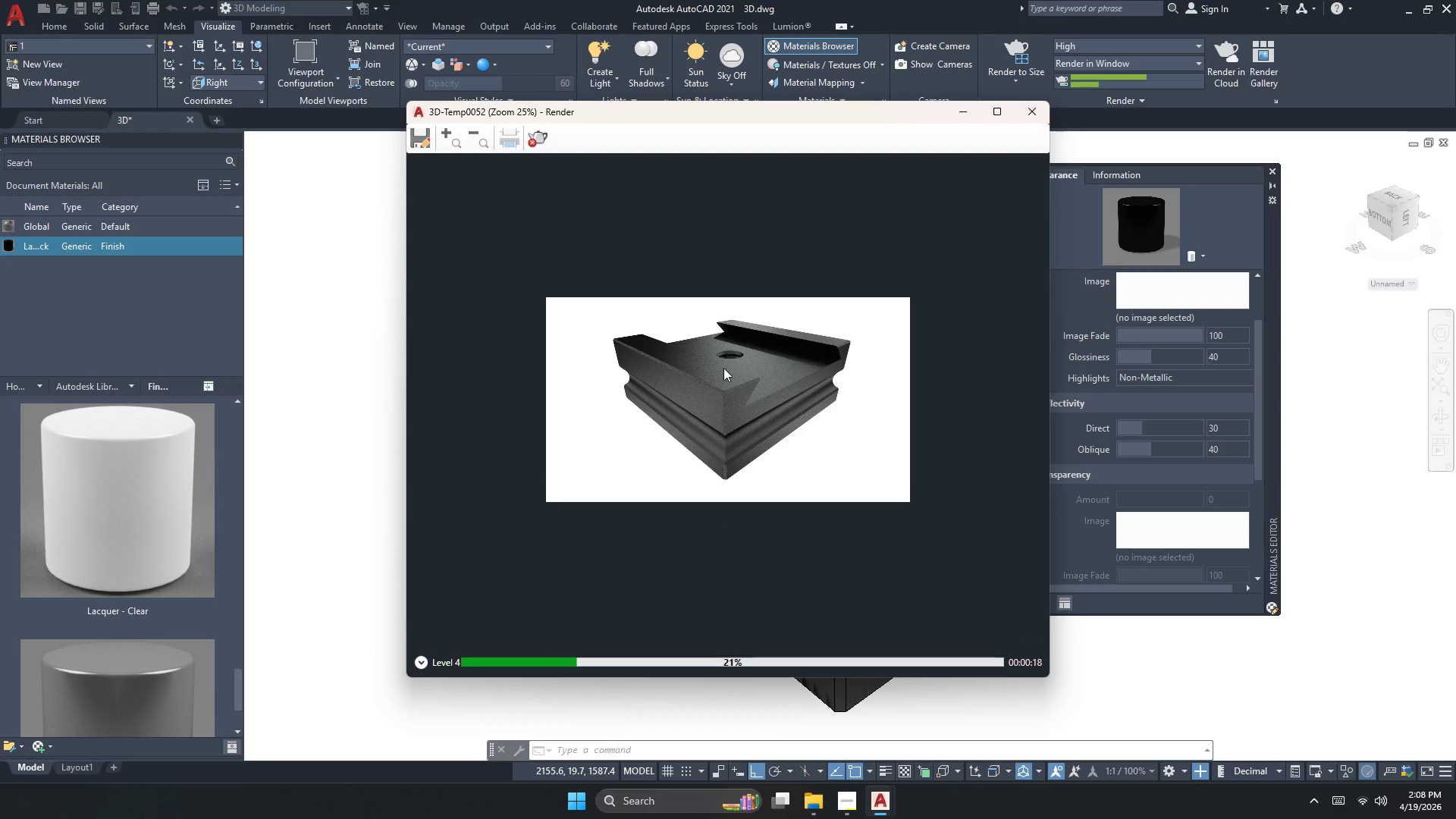 
scroll: coordinate [711, 297], scroll_direction: up, amount: 2.0
 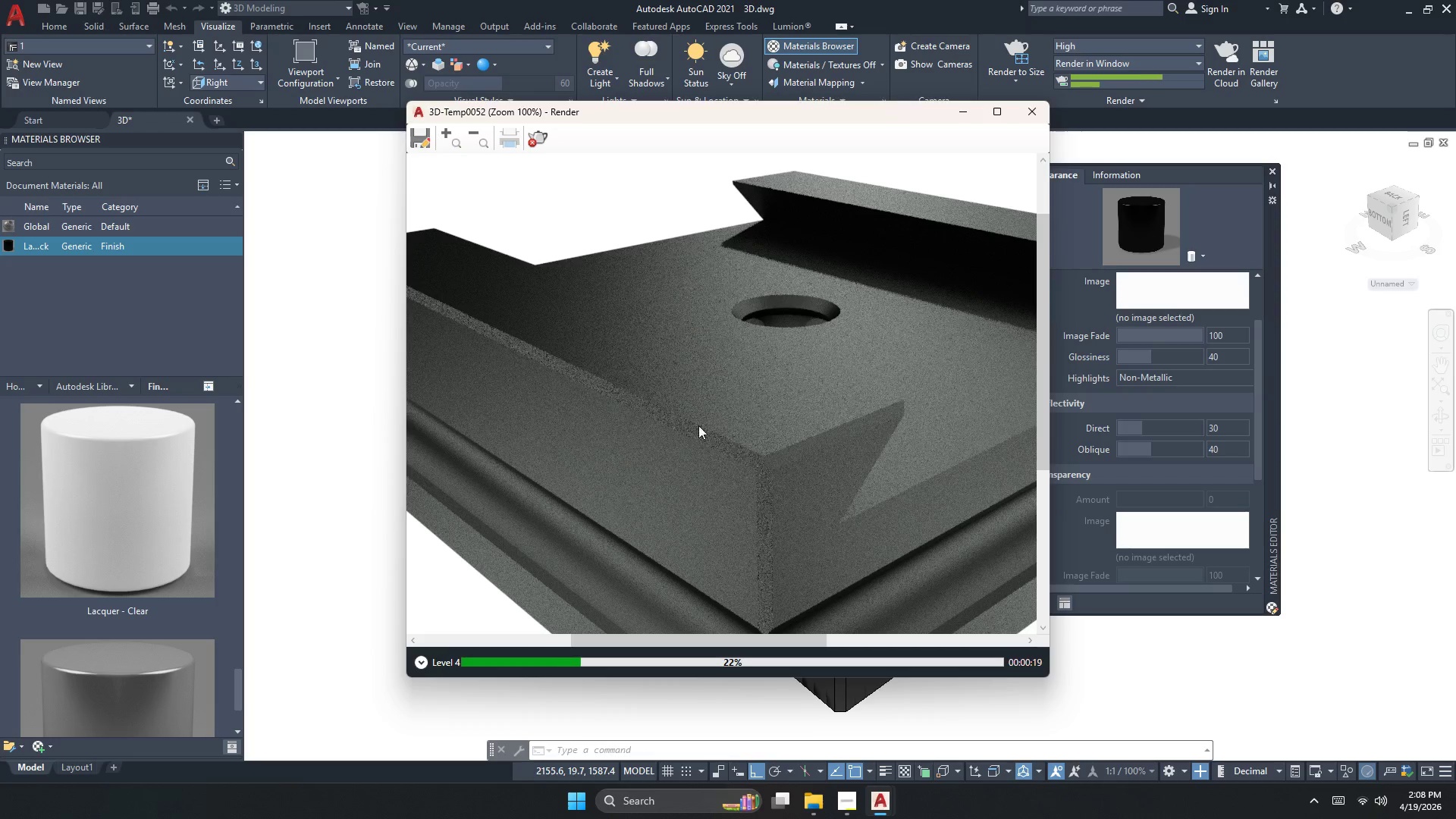 
scroll: coordinate [756, 464], scroll_direction: down, amount: 2.0
 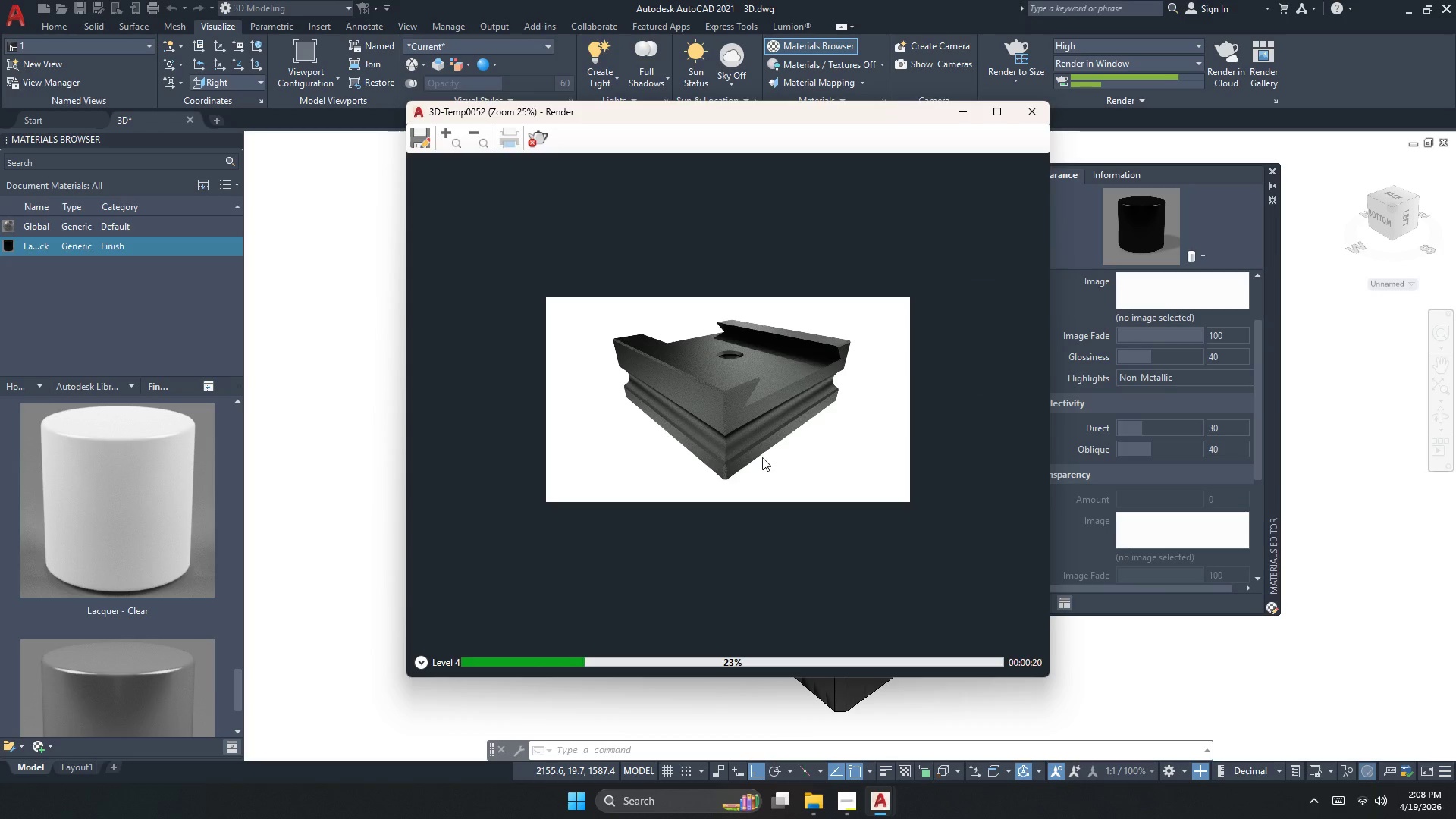 
scroll: coordinate [750, 373], scroll_direction: up, amount: 2.0
 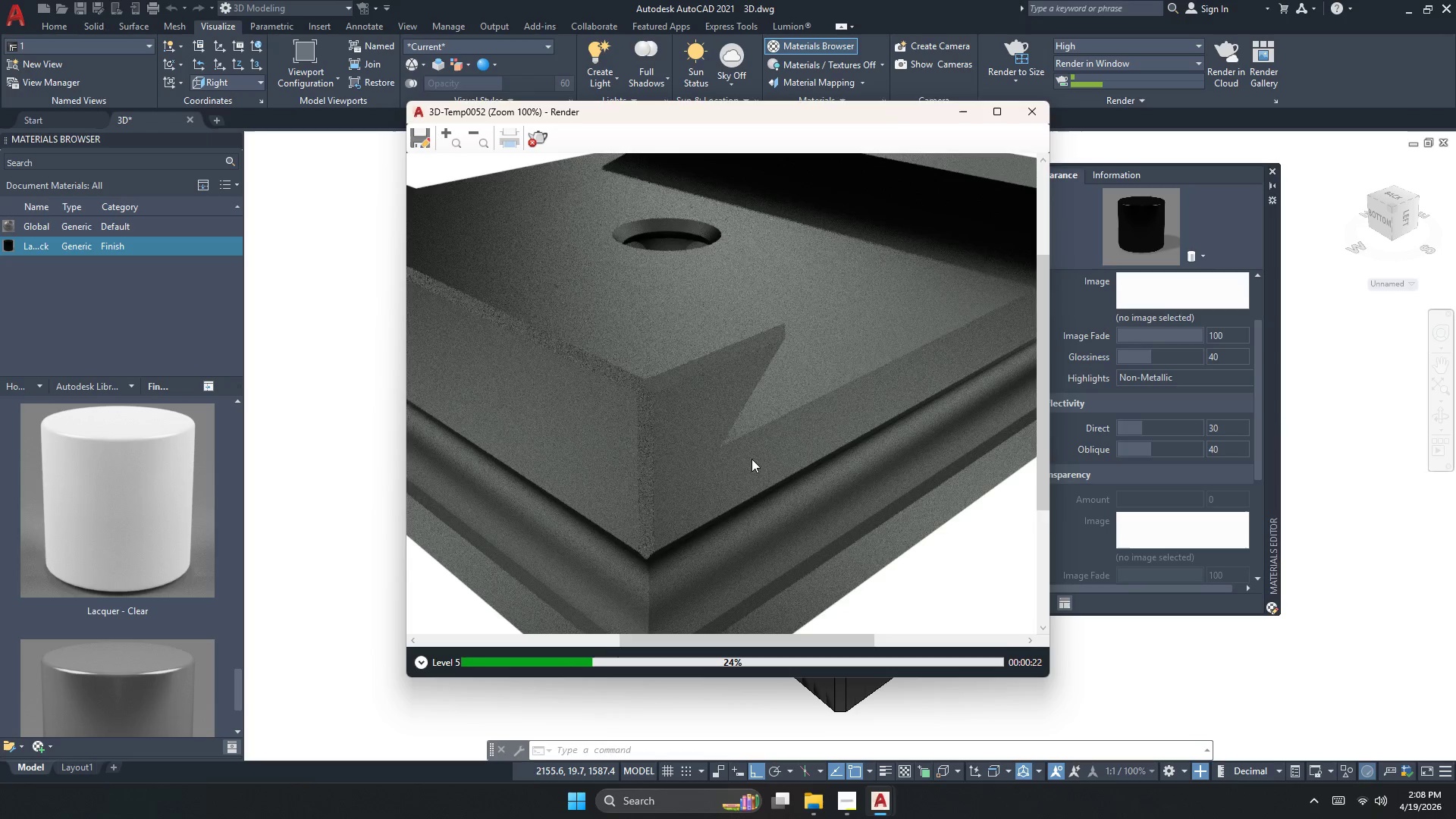 
scroll: coordinate [724, 460], scroll_direction: down, amount: 2.0
 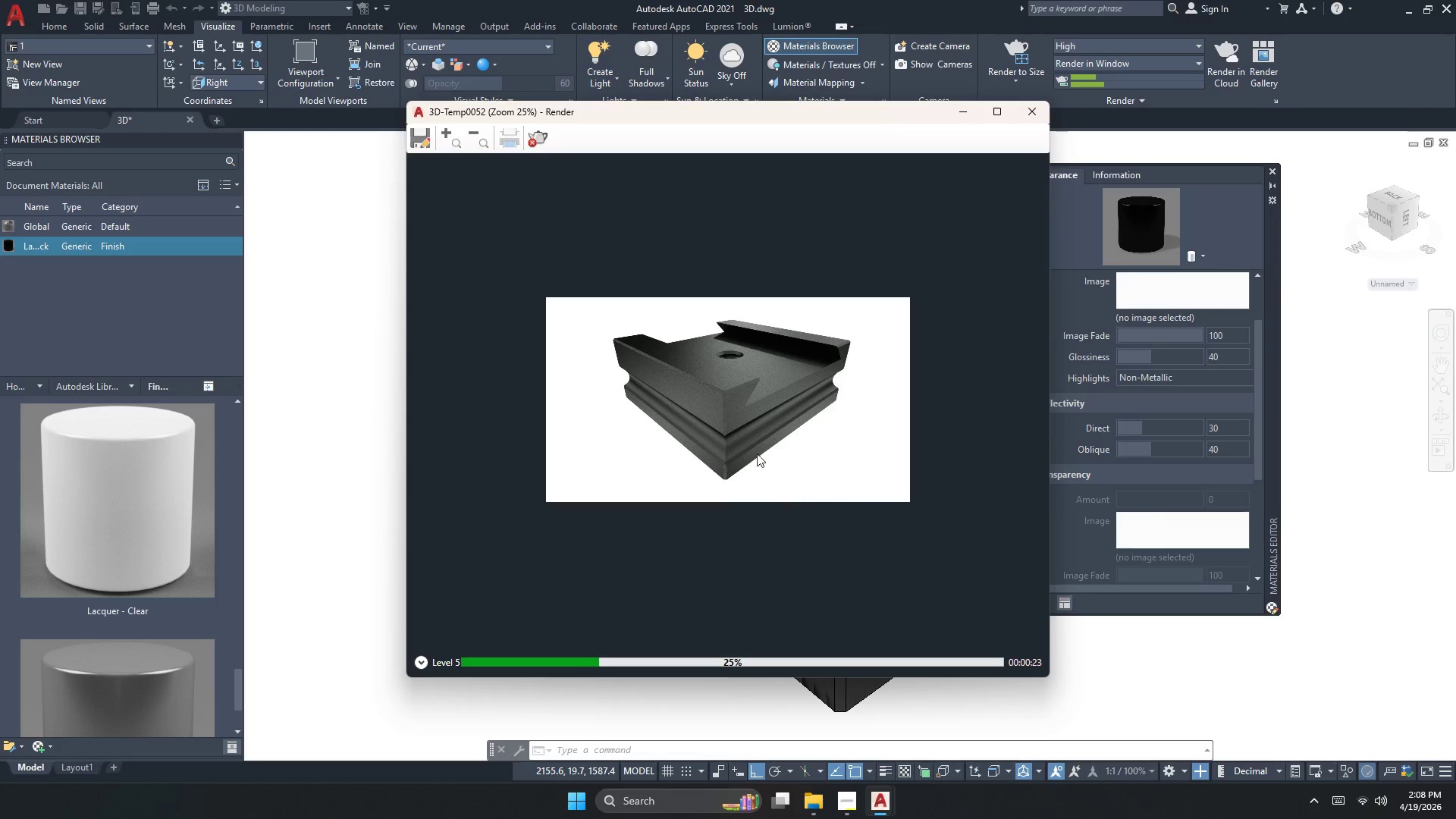 
scroll: coordinate [763, 396], scroll_direction: up, amount: 1.0
 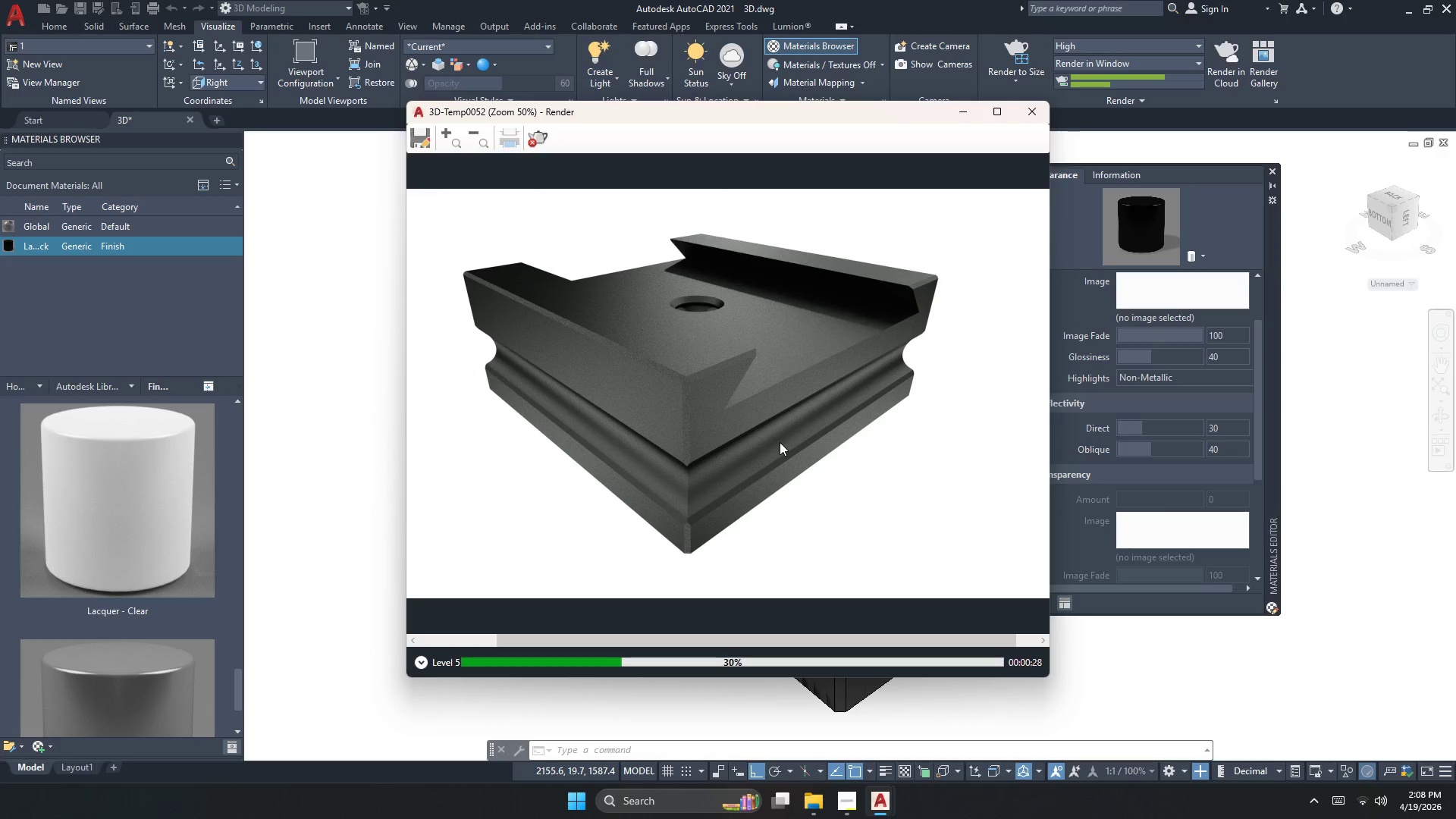 
scroll: coordinate [767, 461], scroll_direction: down, amount: 1.0
 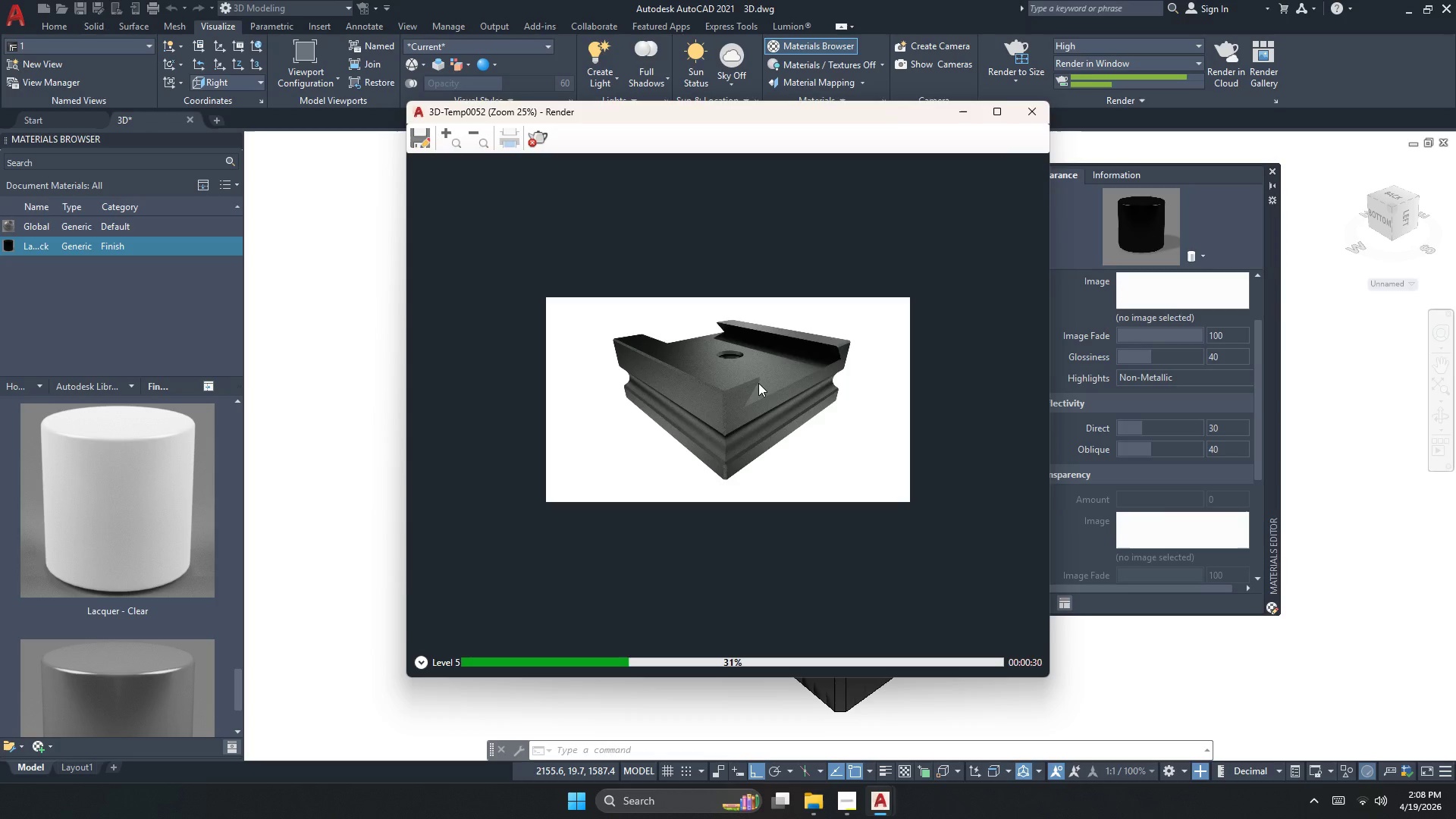 
scroll: coordinate [758, 382], scroll_direction: up, amount: 1.0
 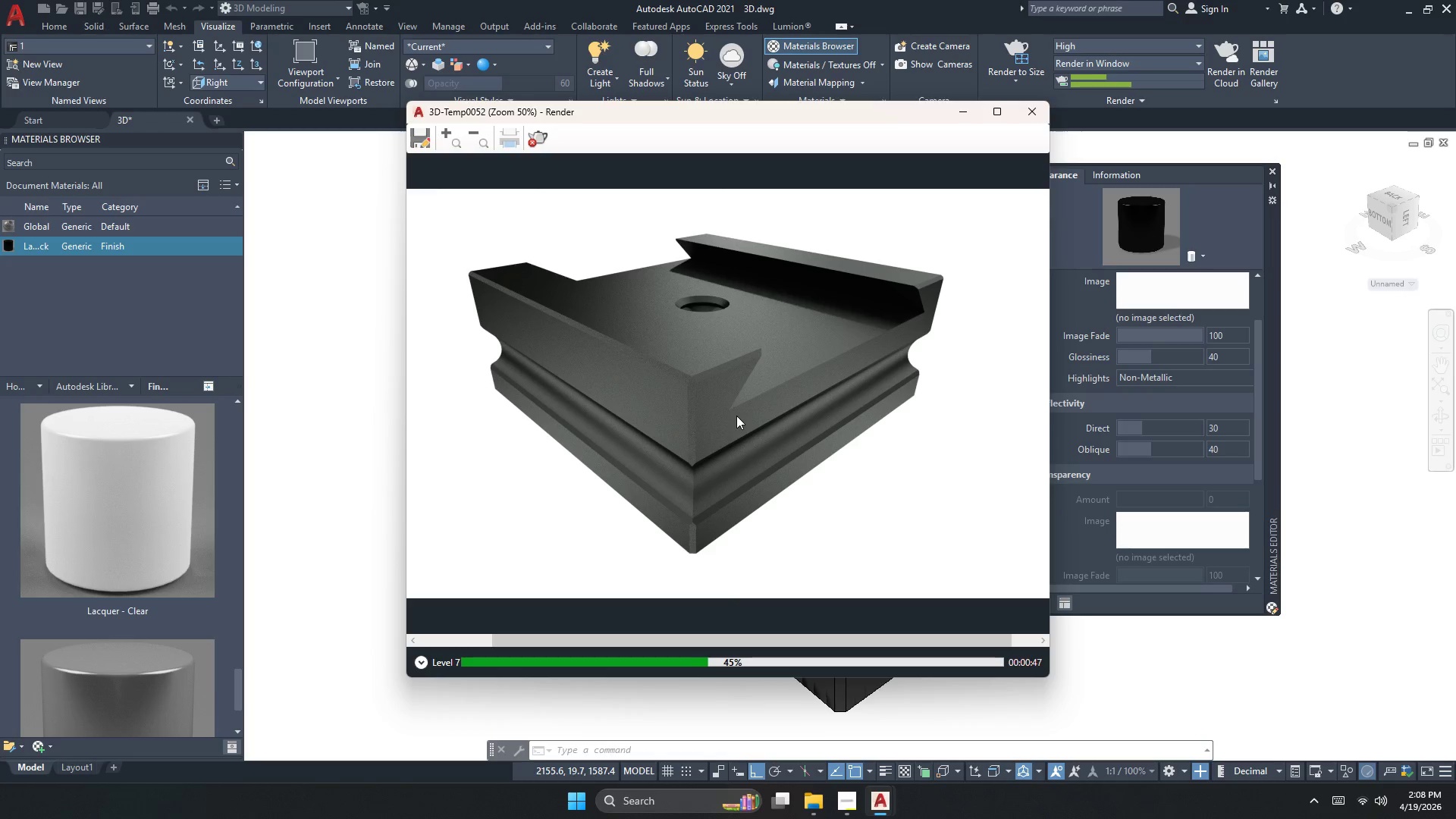 
wait(20.66)
 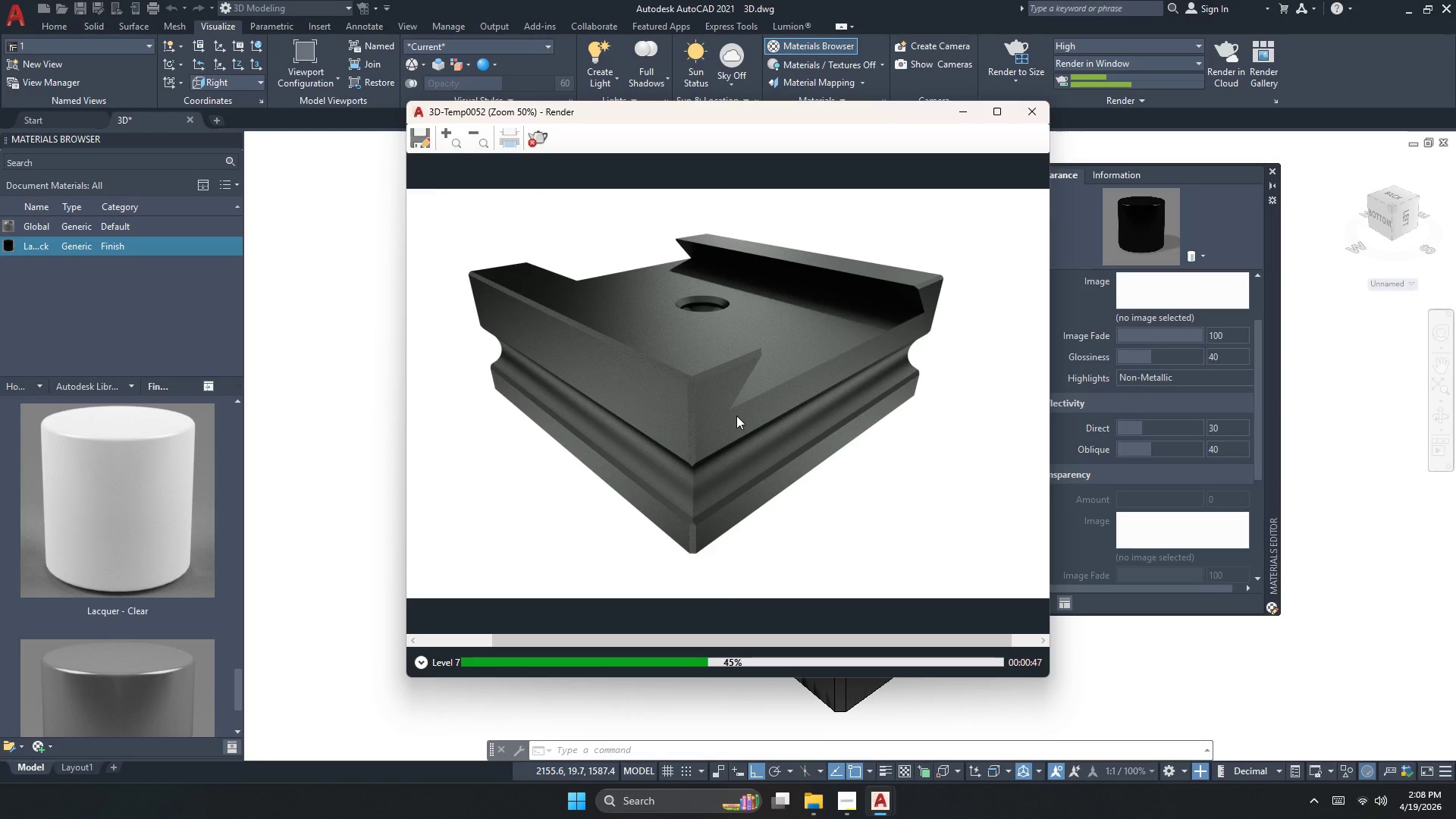 
left_click([839, 792])